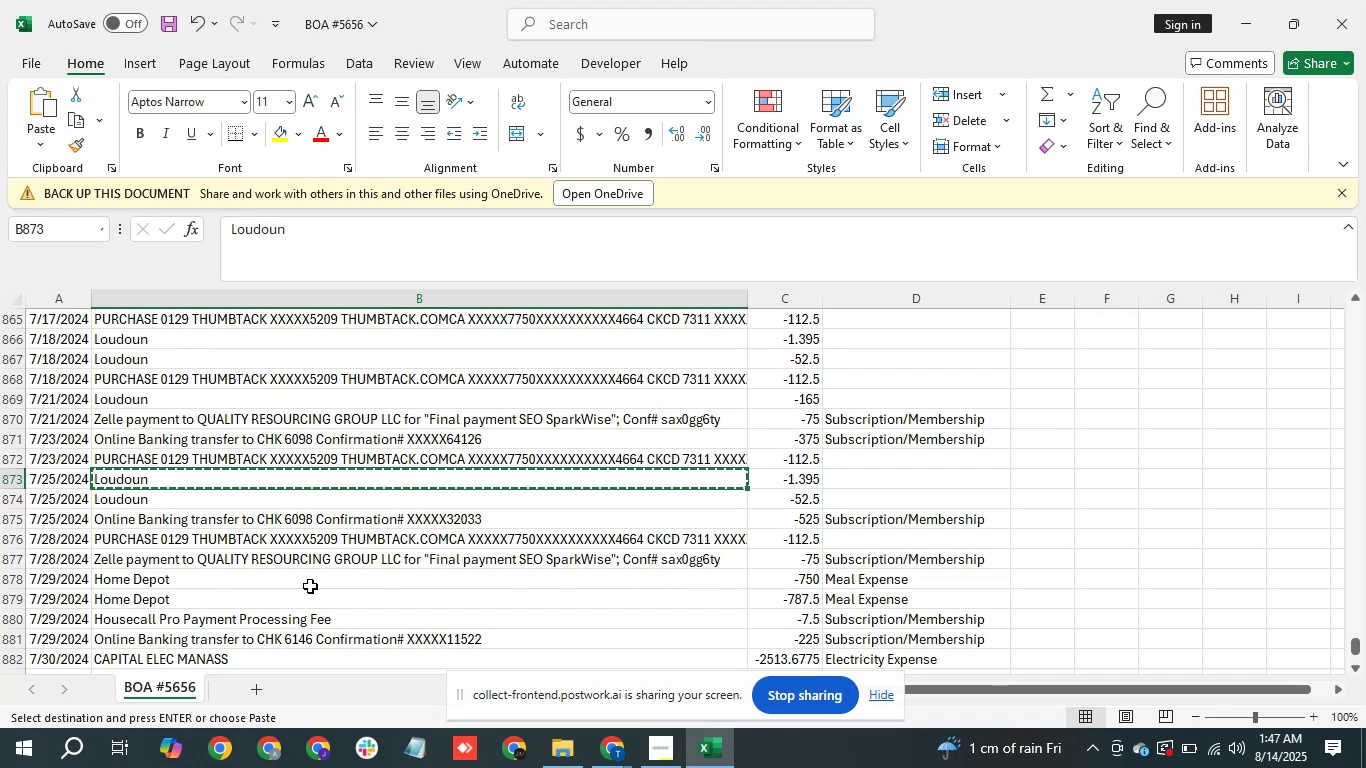 
wait(74.06)
 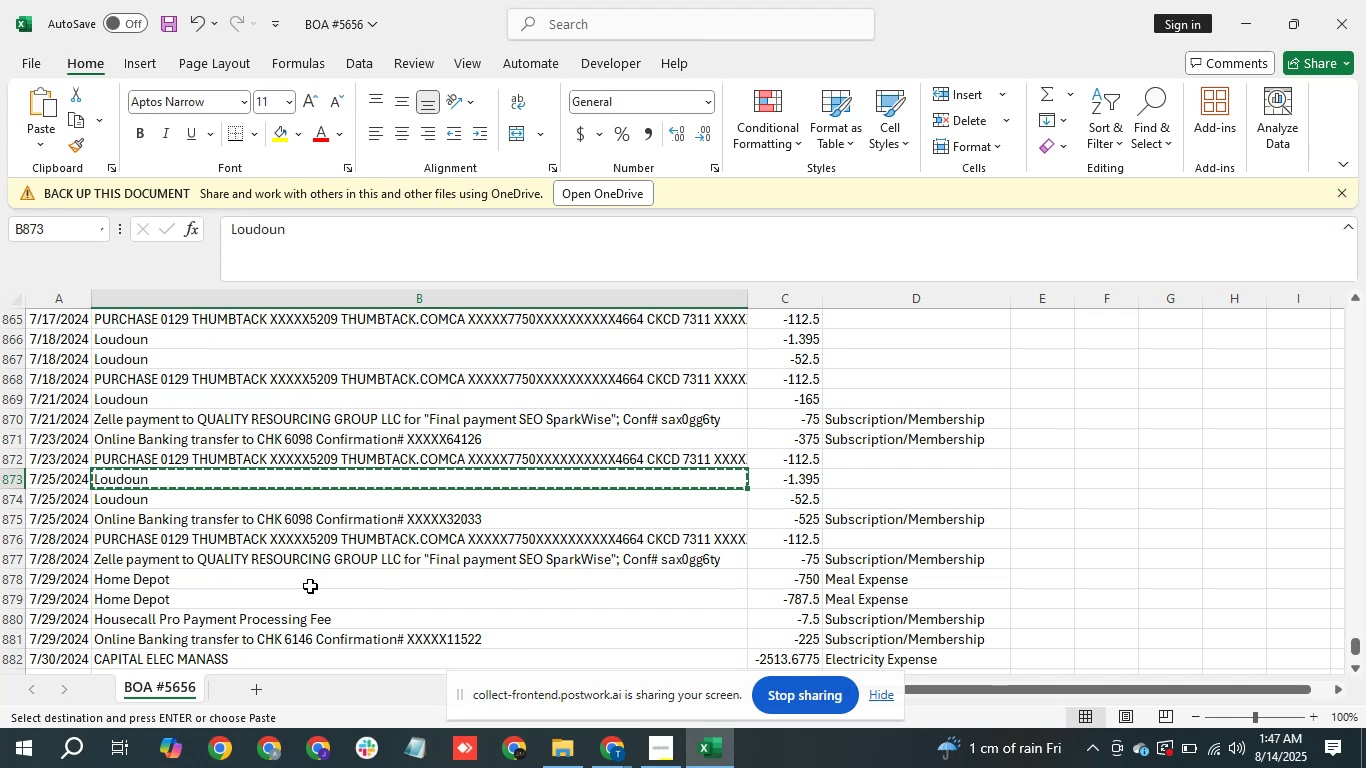 
mouse_move([1299, 26])
 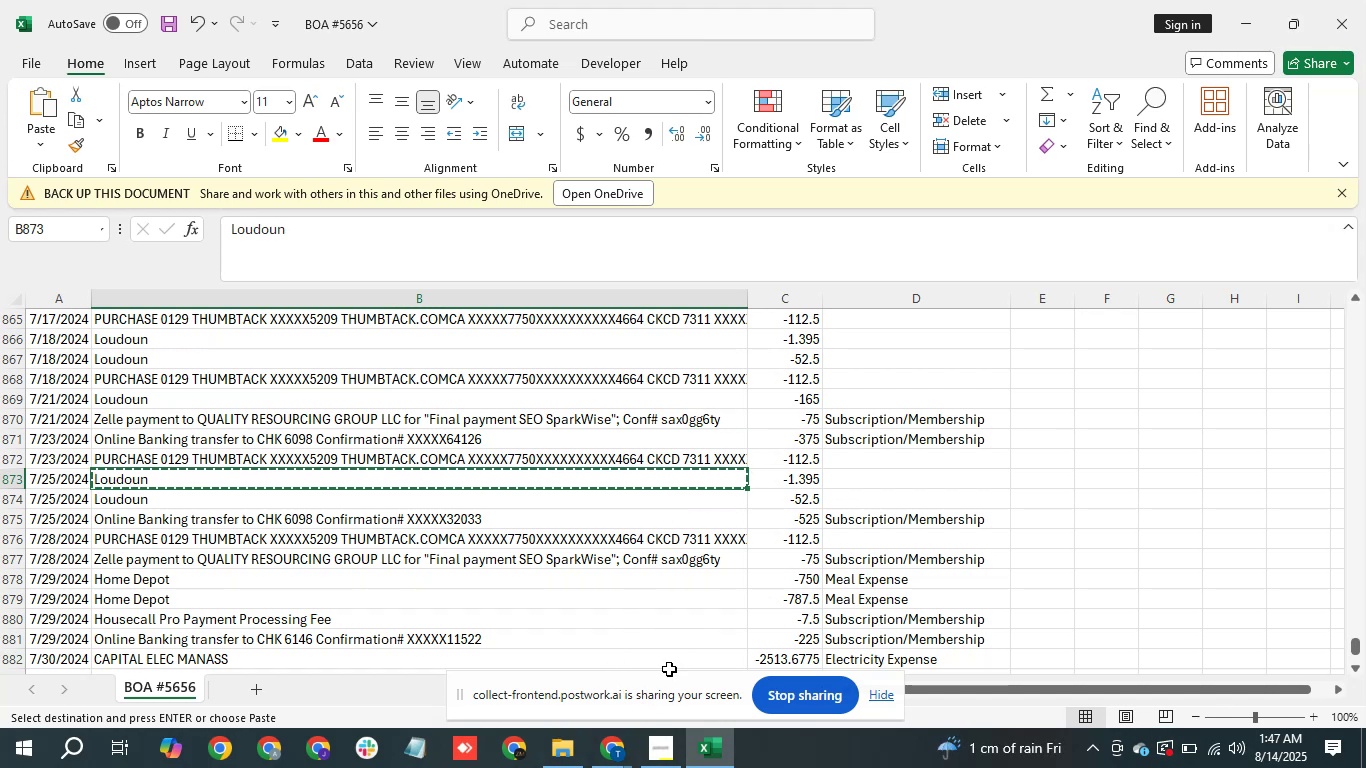 
wait(5.85)
 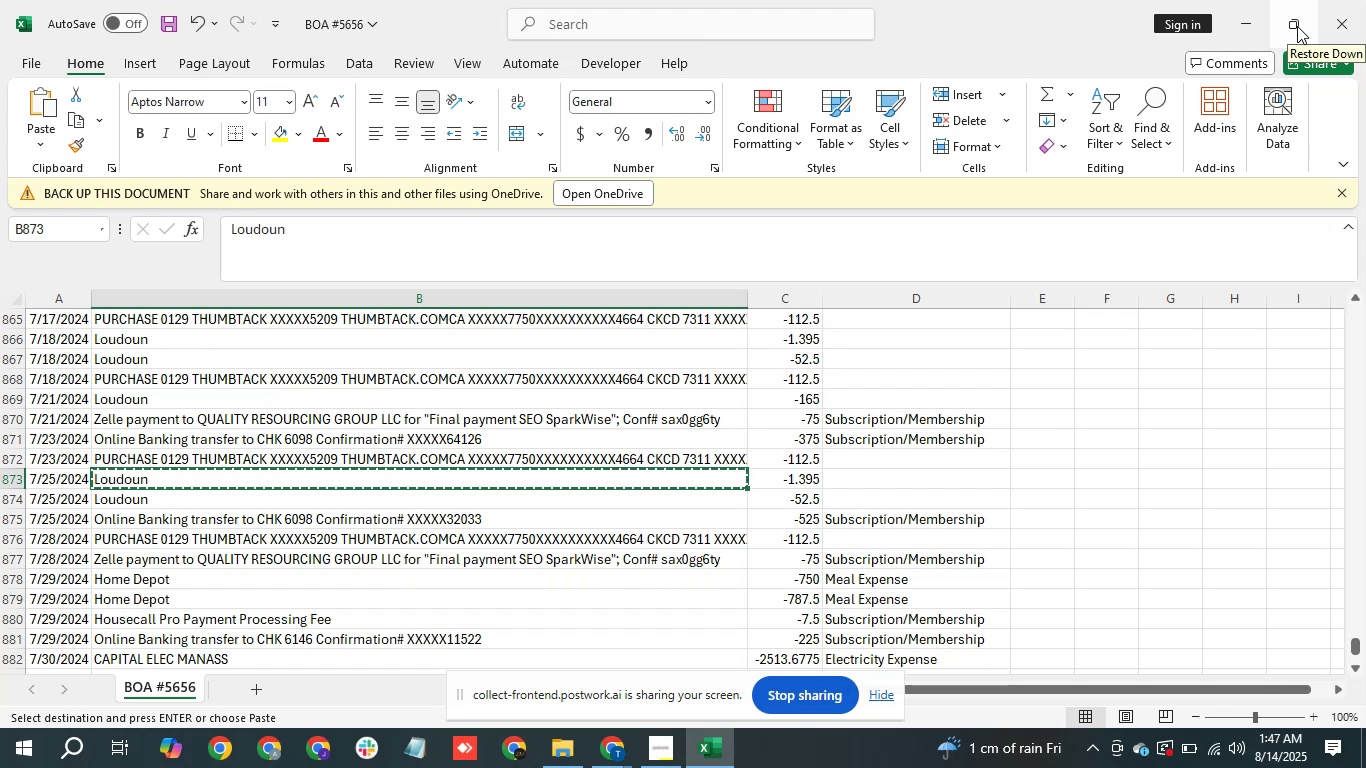 
left_click([613, 757])
 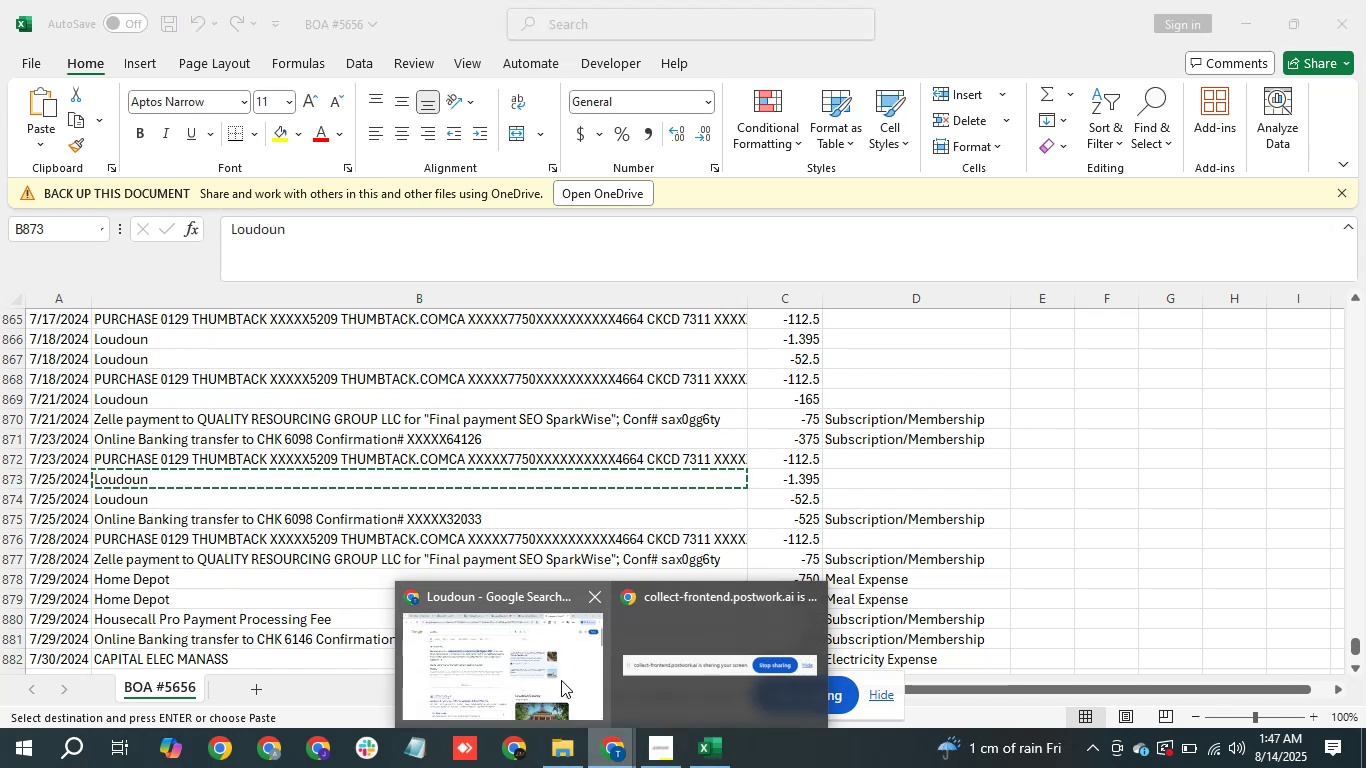 
left_click([561, 680])
 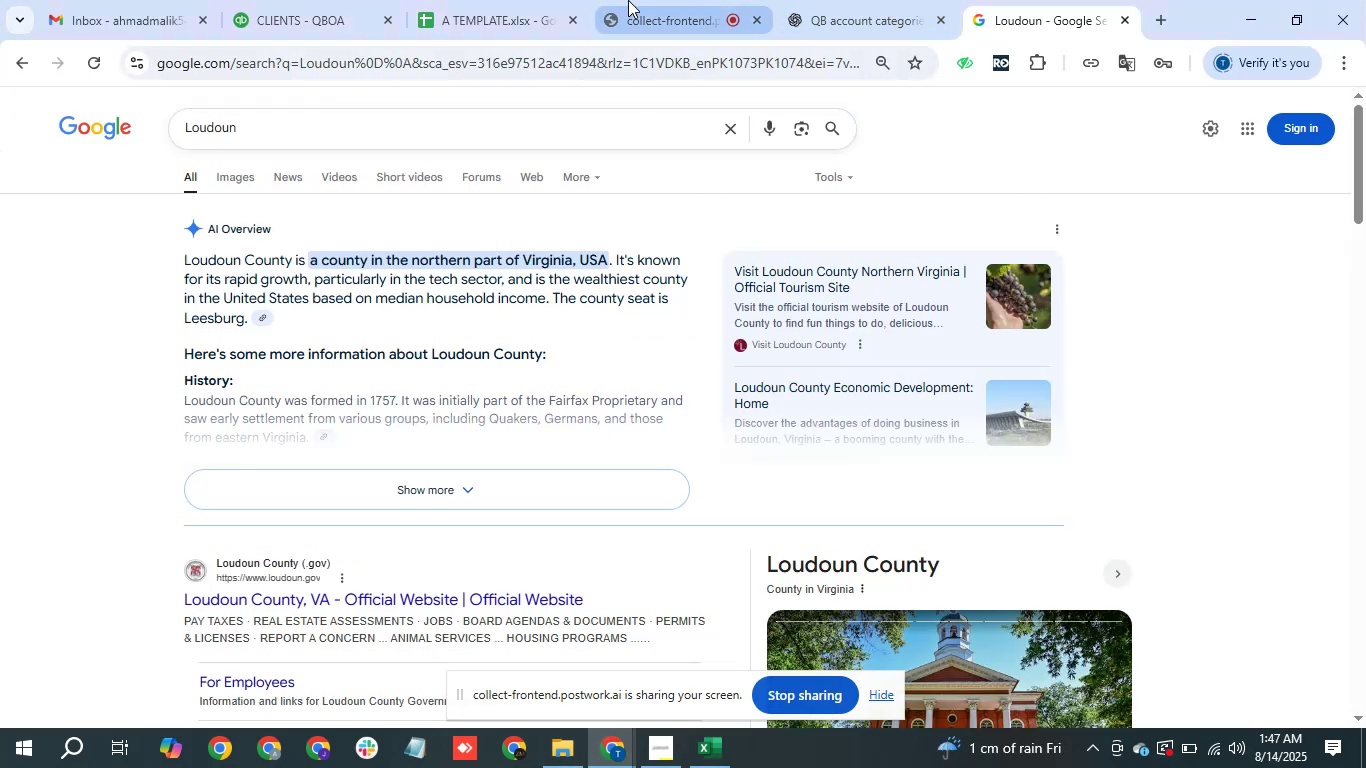 
left_click([635, 0])
 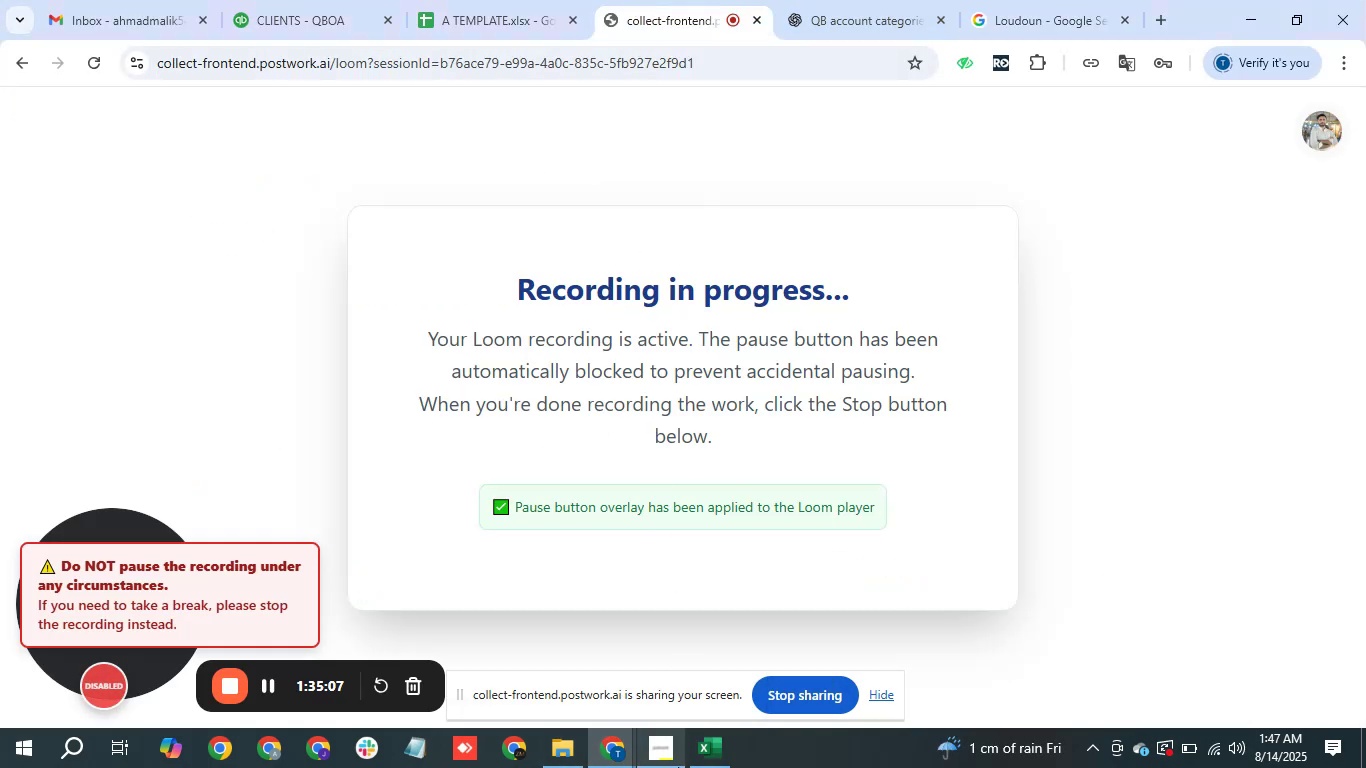 
left_click([730, 753])
 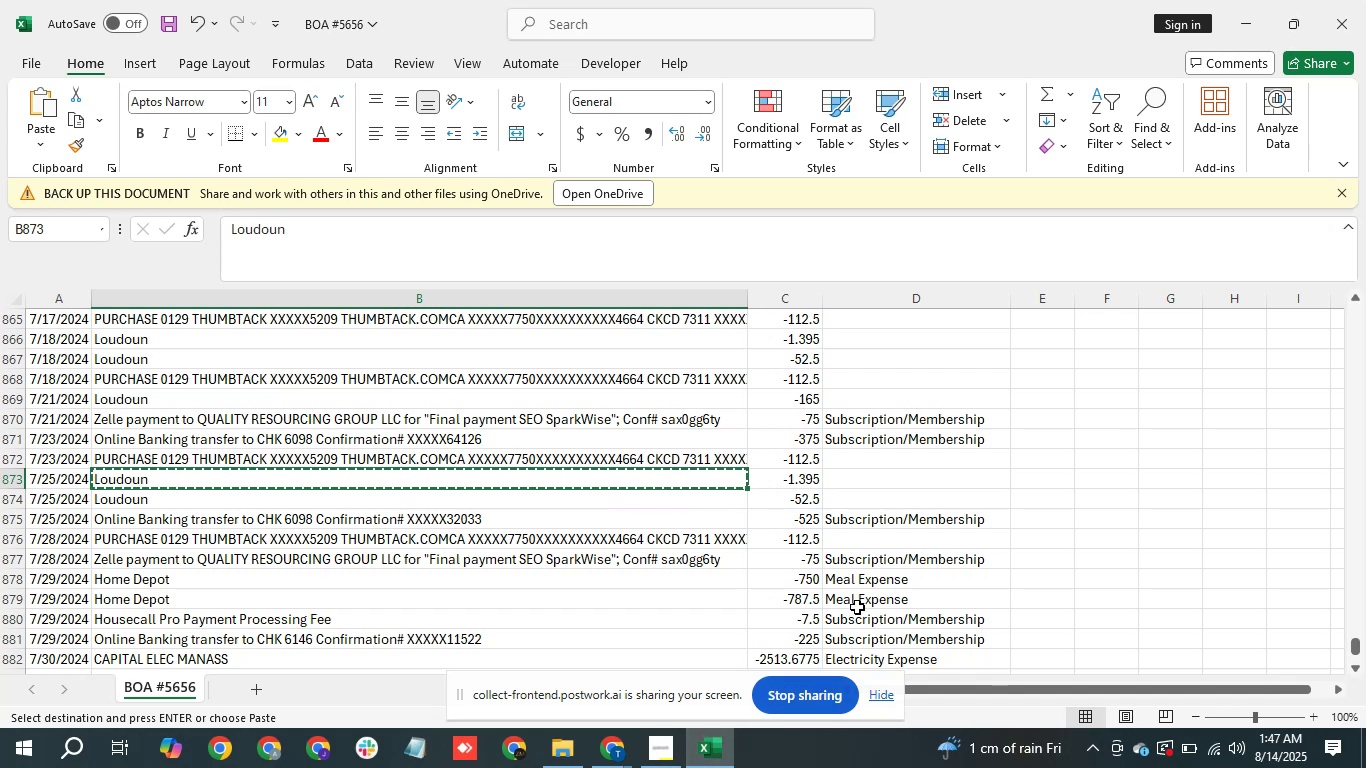 
wait(8.35)
 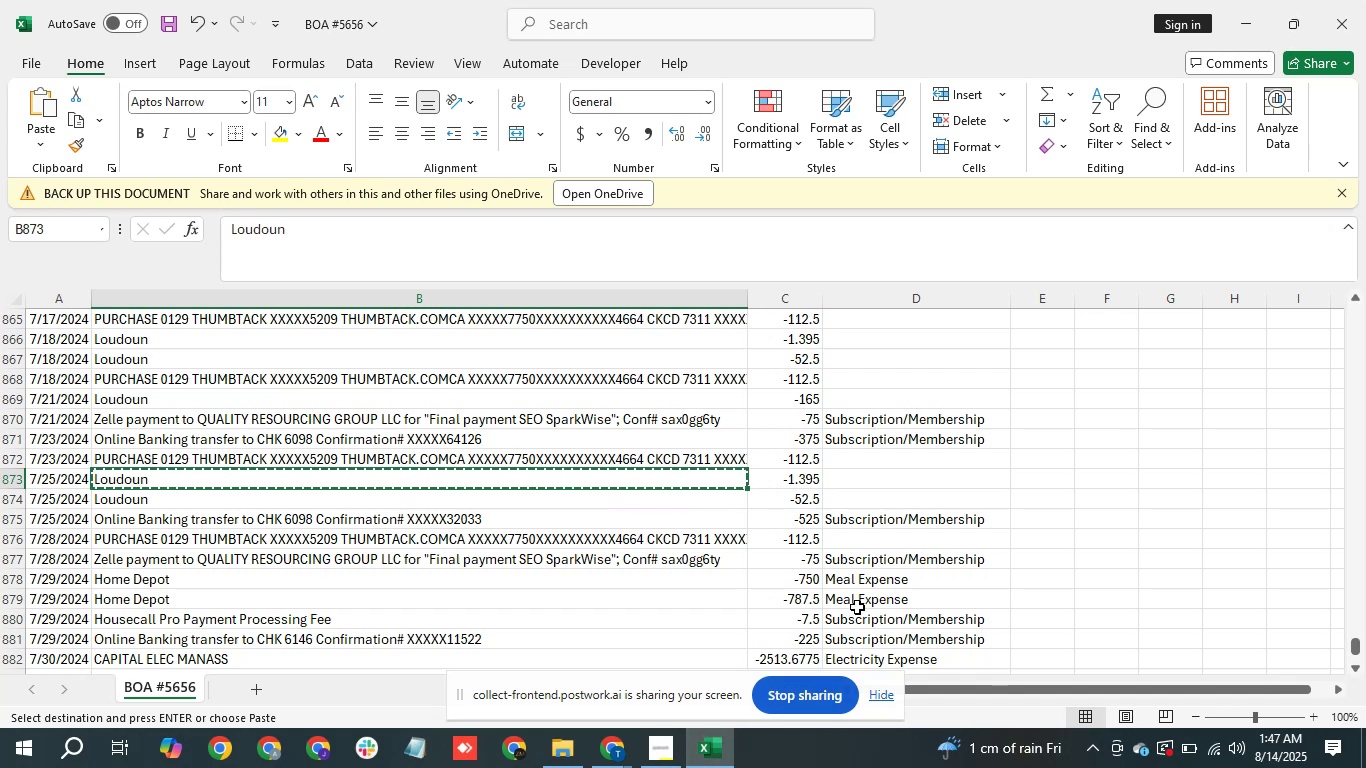 
key(ArrowRight)
 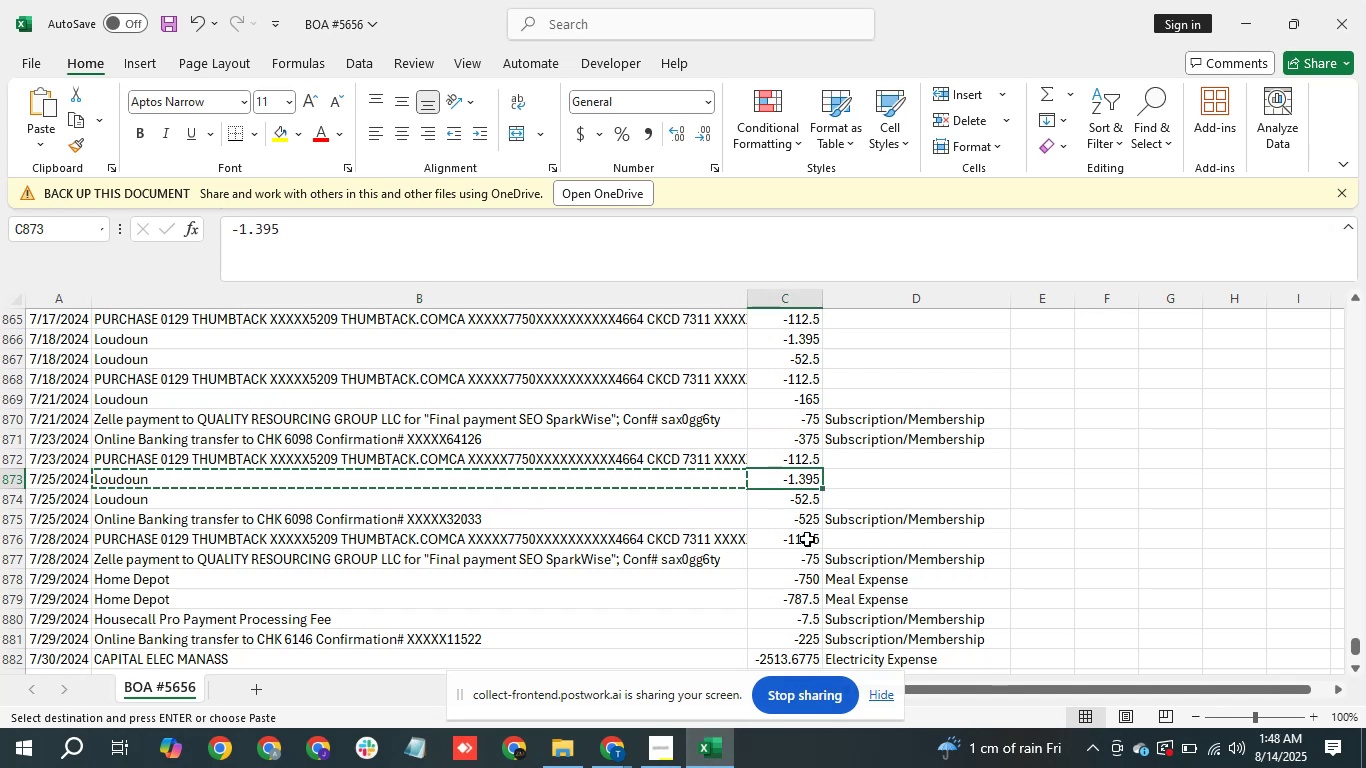 
key(ArrowRight)
 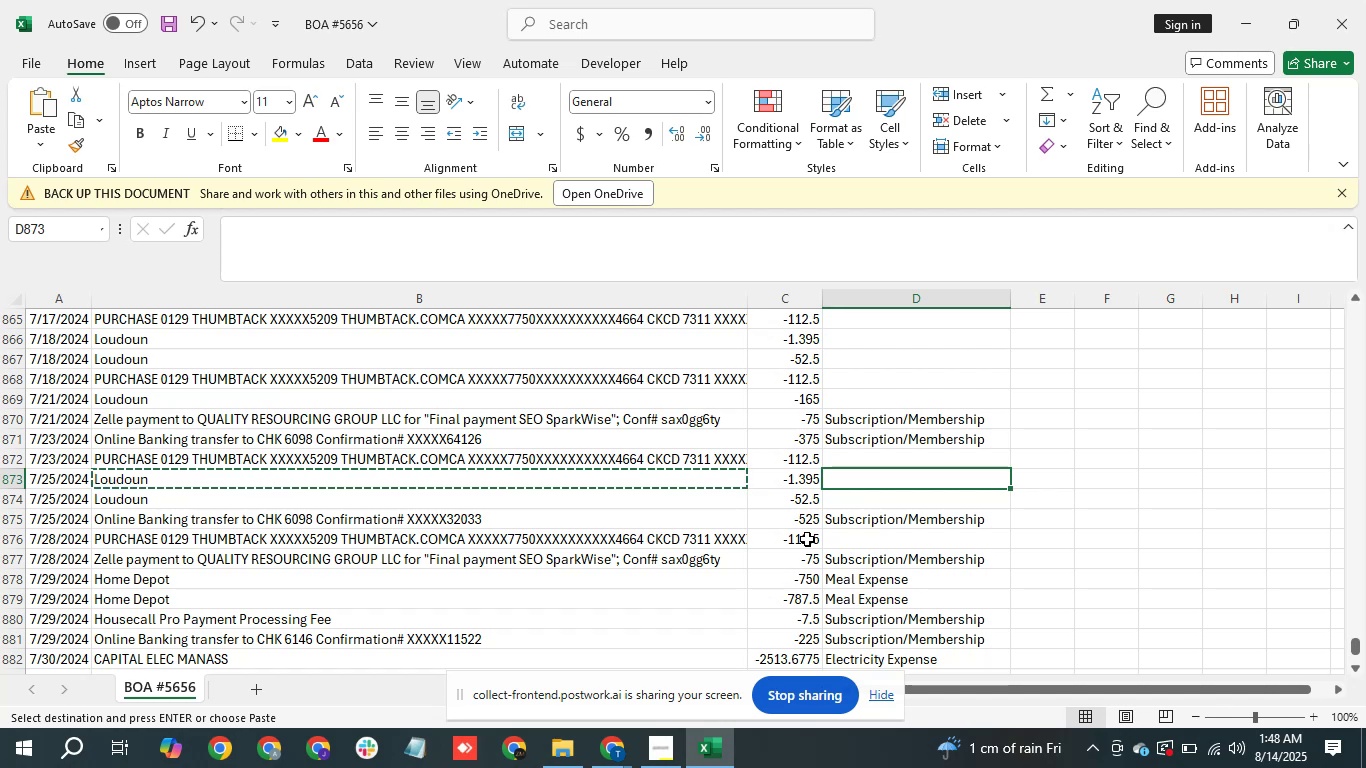 
wait(5.44)
 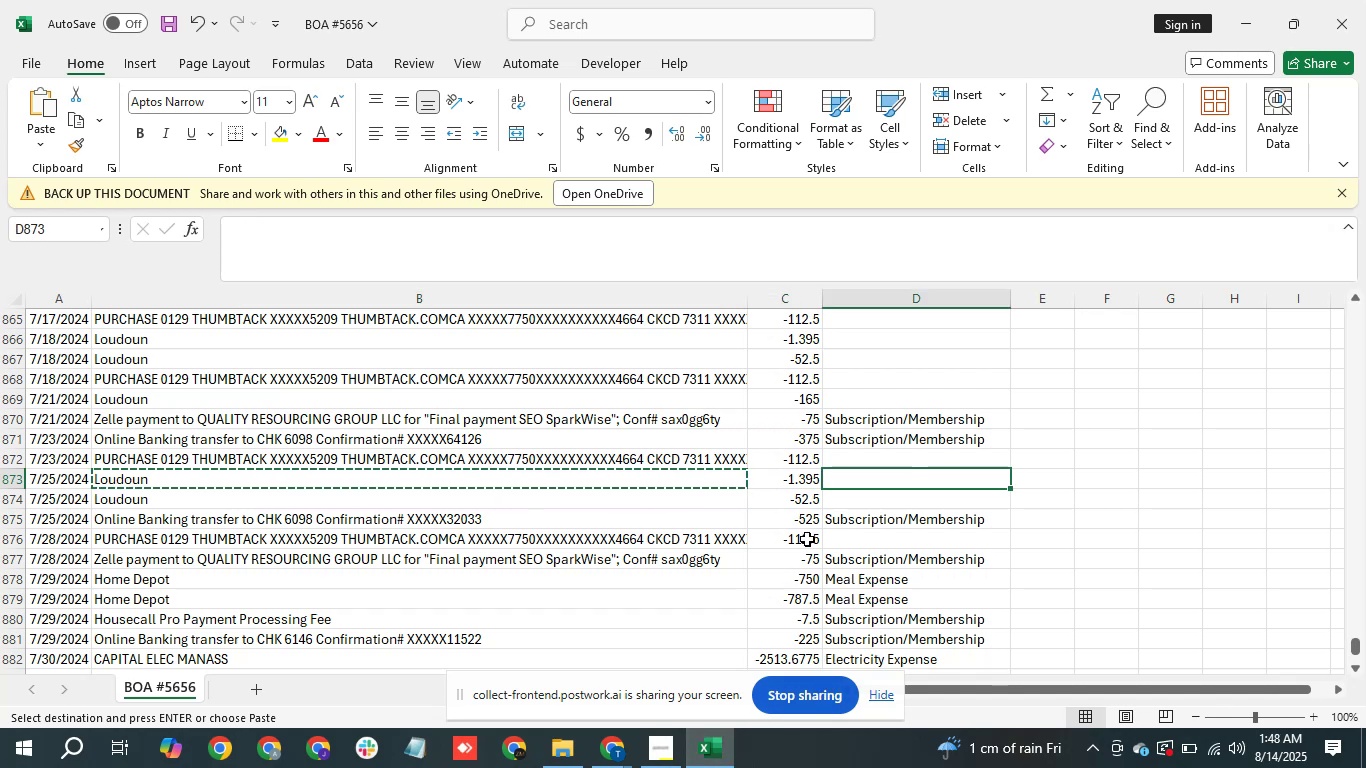 
type(unc)
 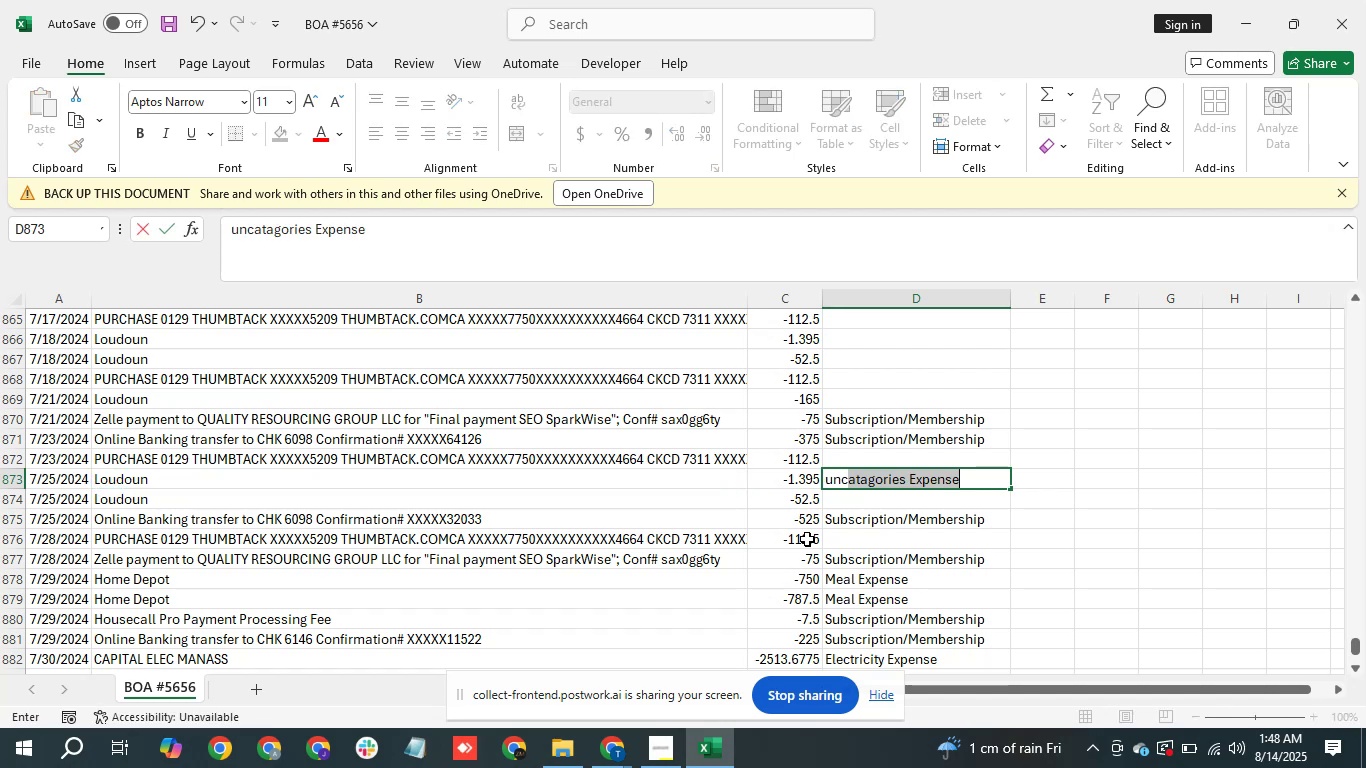 
key(Enter)
 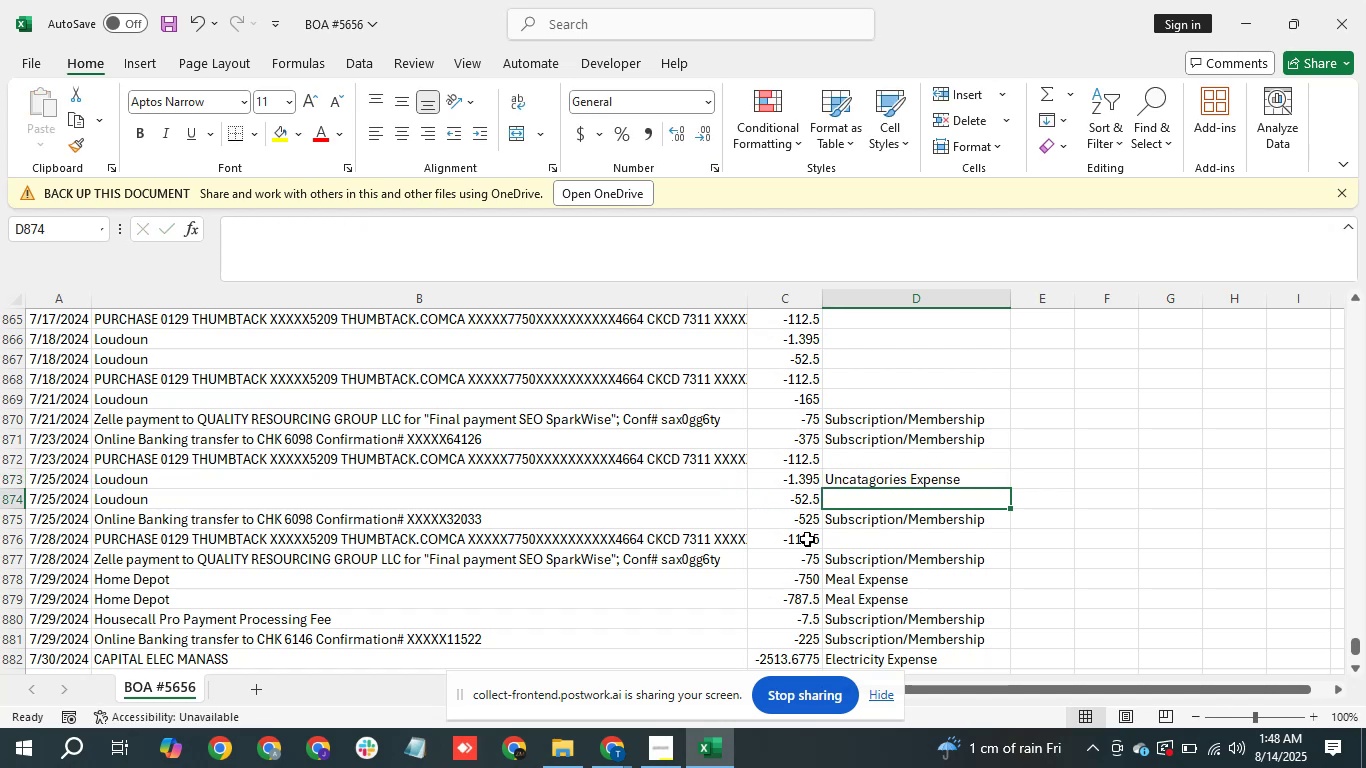 
type(un)
 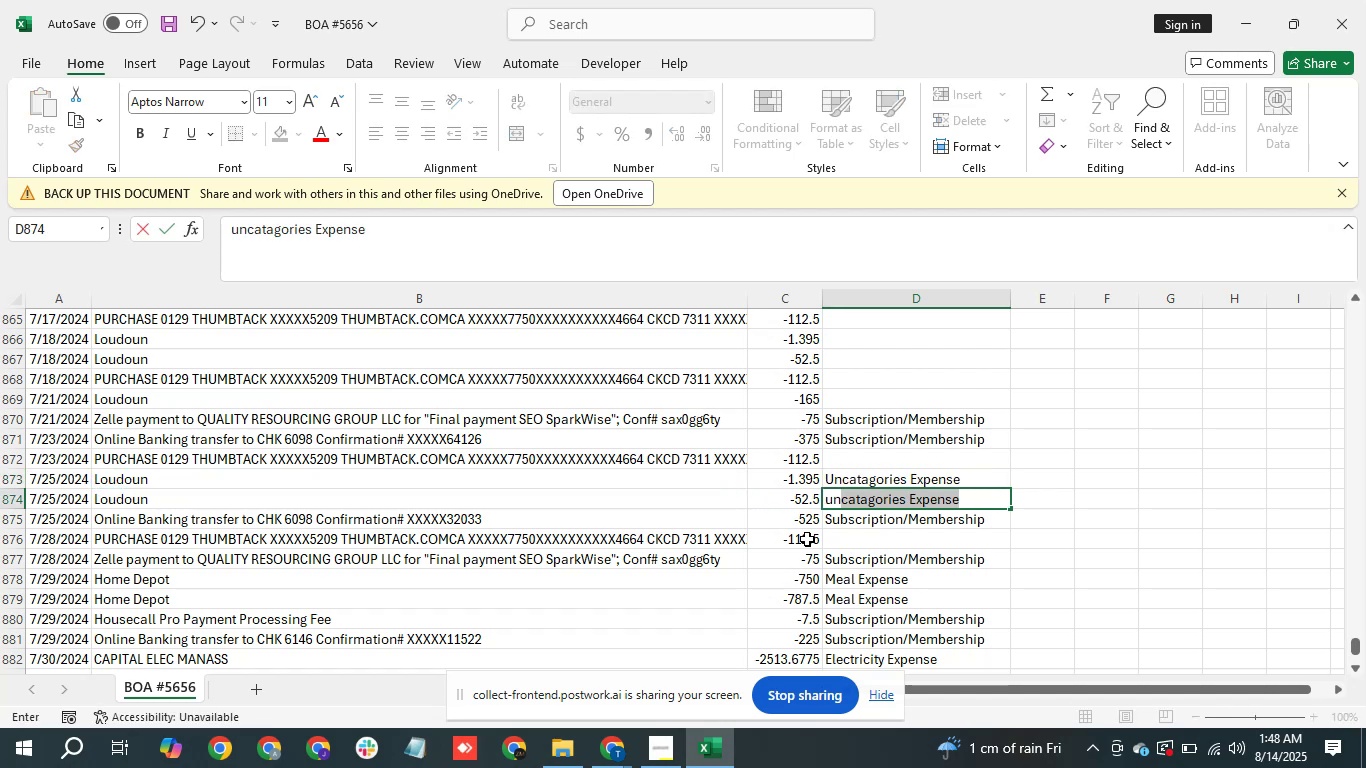 
key(Enter)
 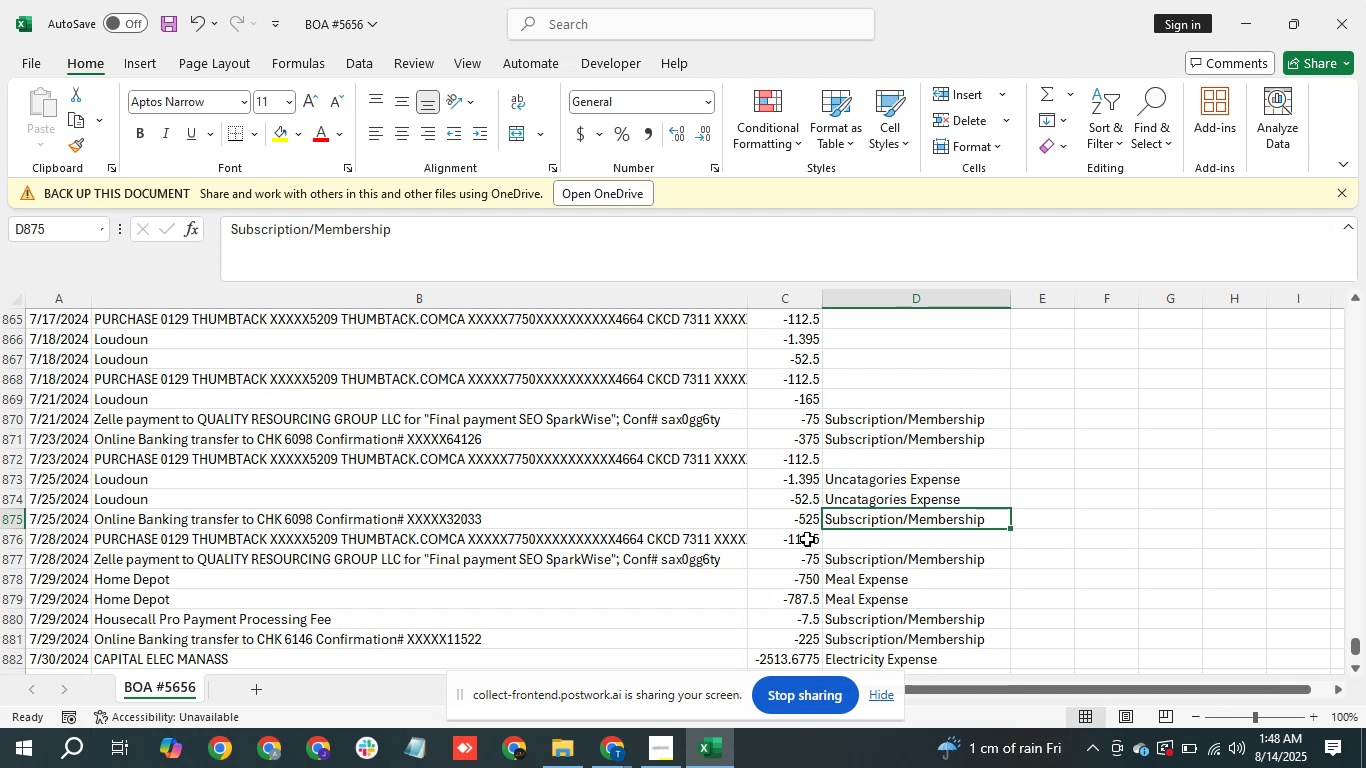 
left_click([441, 506])
 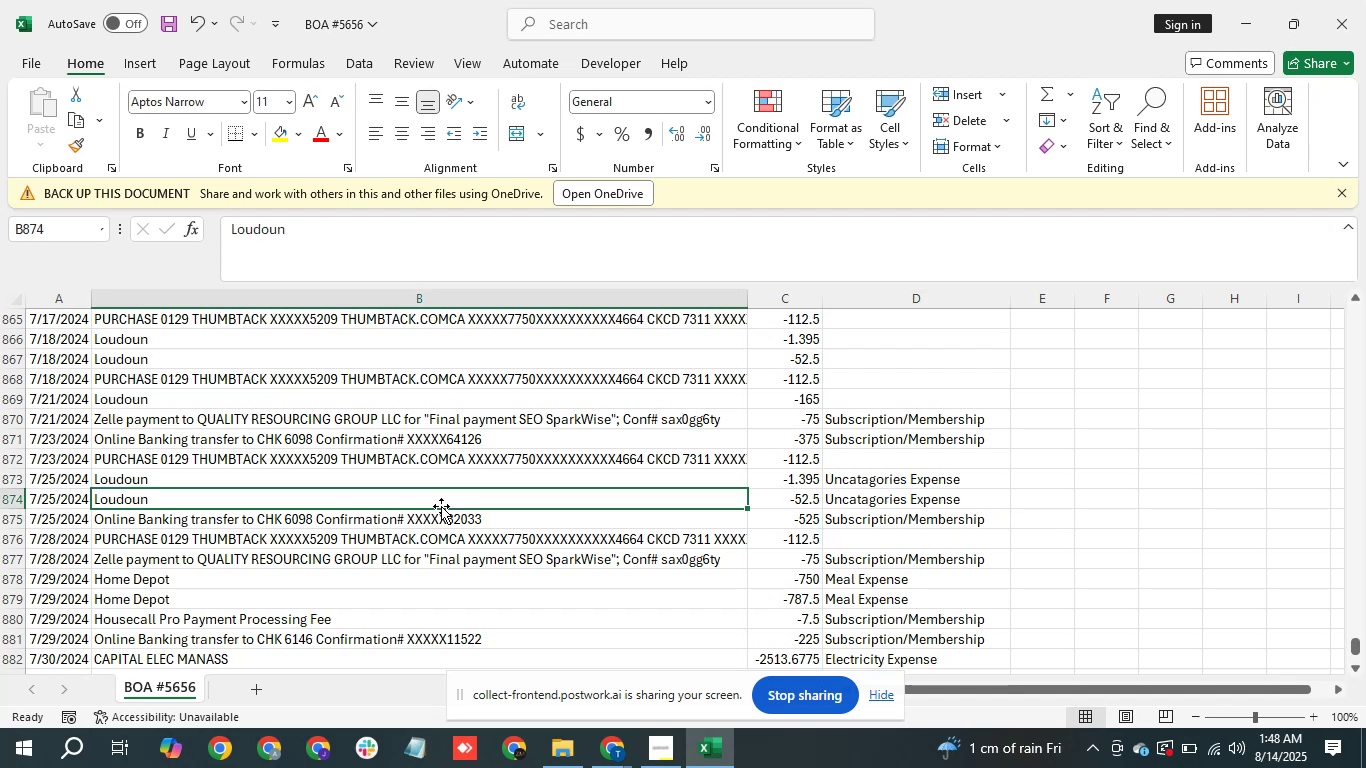 
key(Control+C)
 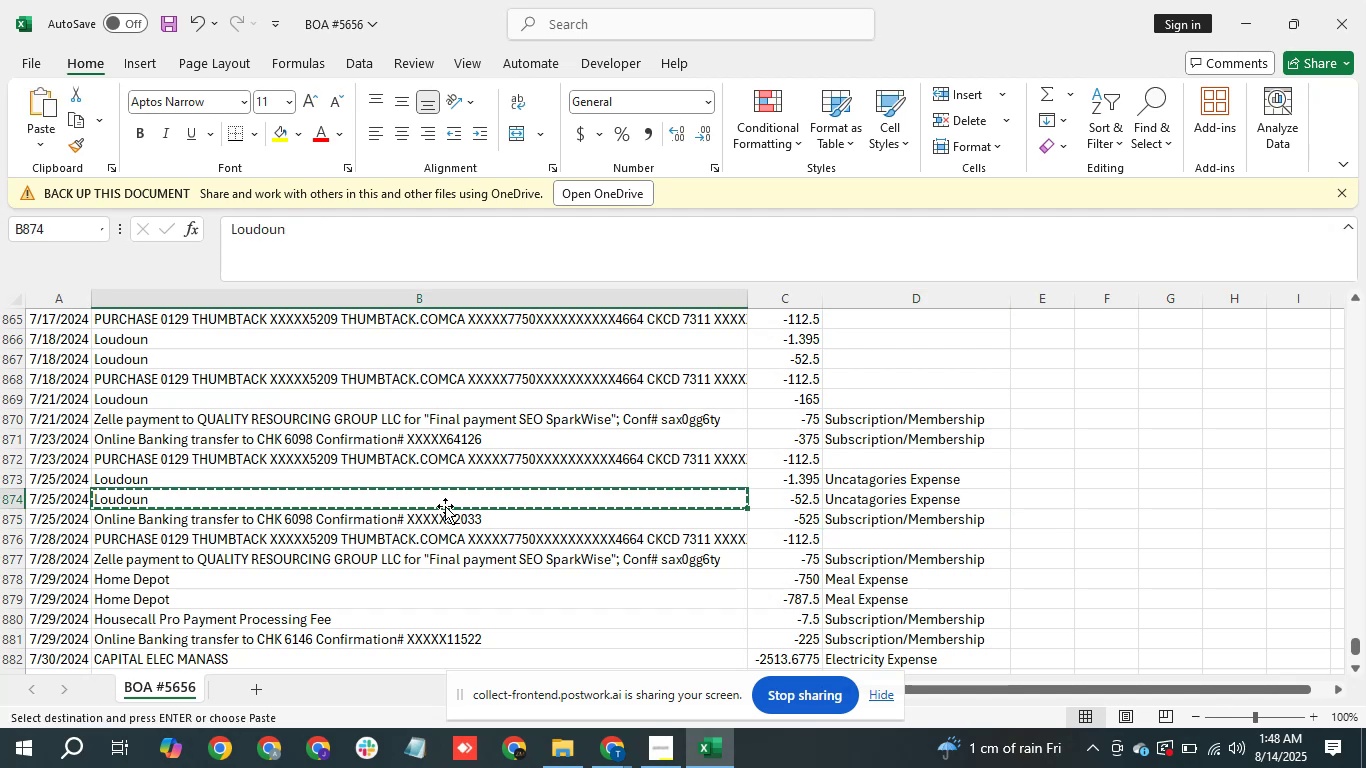 
scroll: coordinate [391, 344], scroll_direction: up, amount: 69.0
 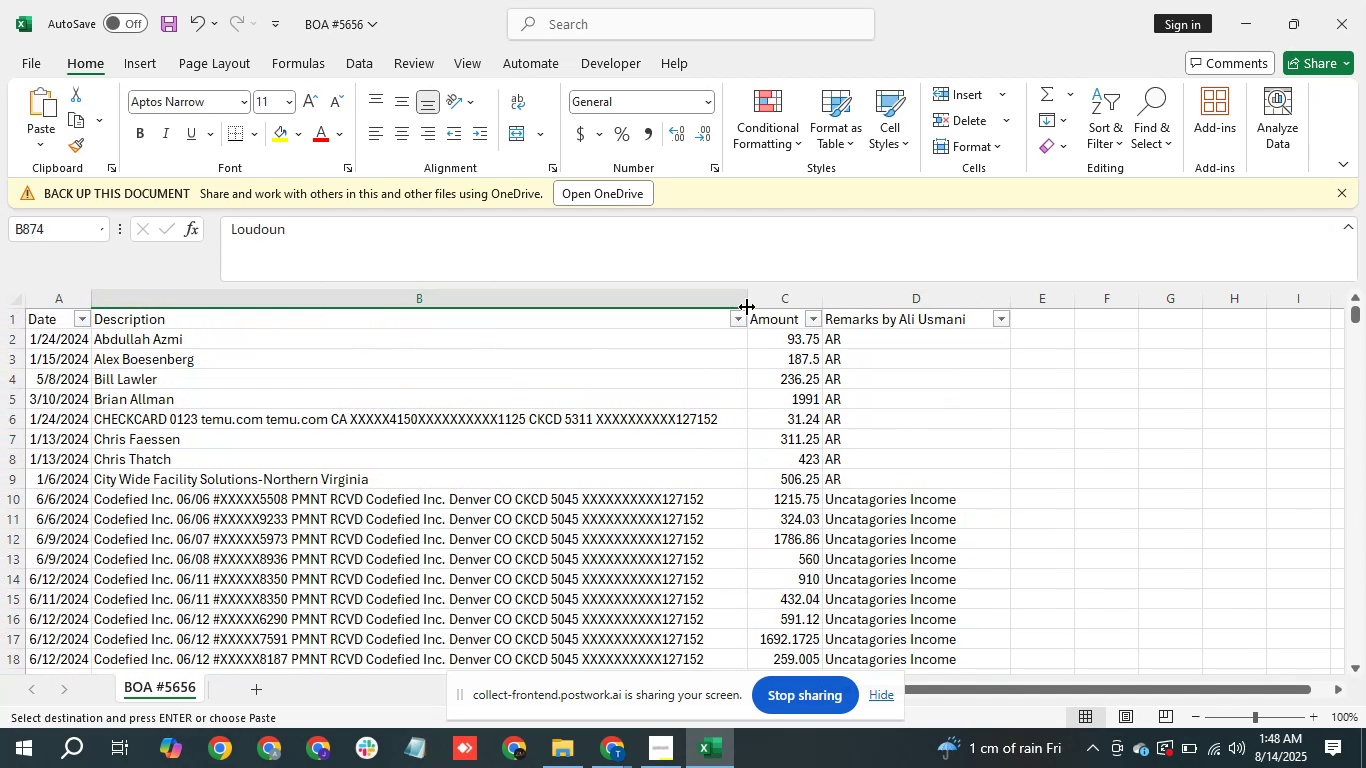 
left_click([740, 323])
 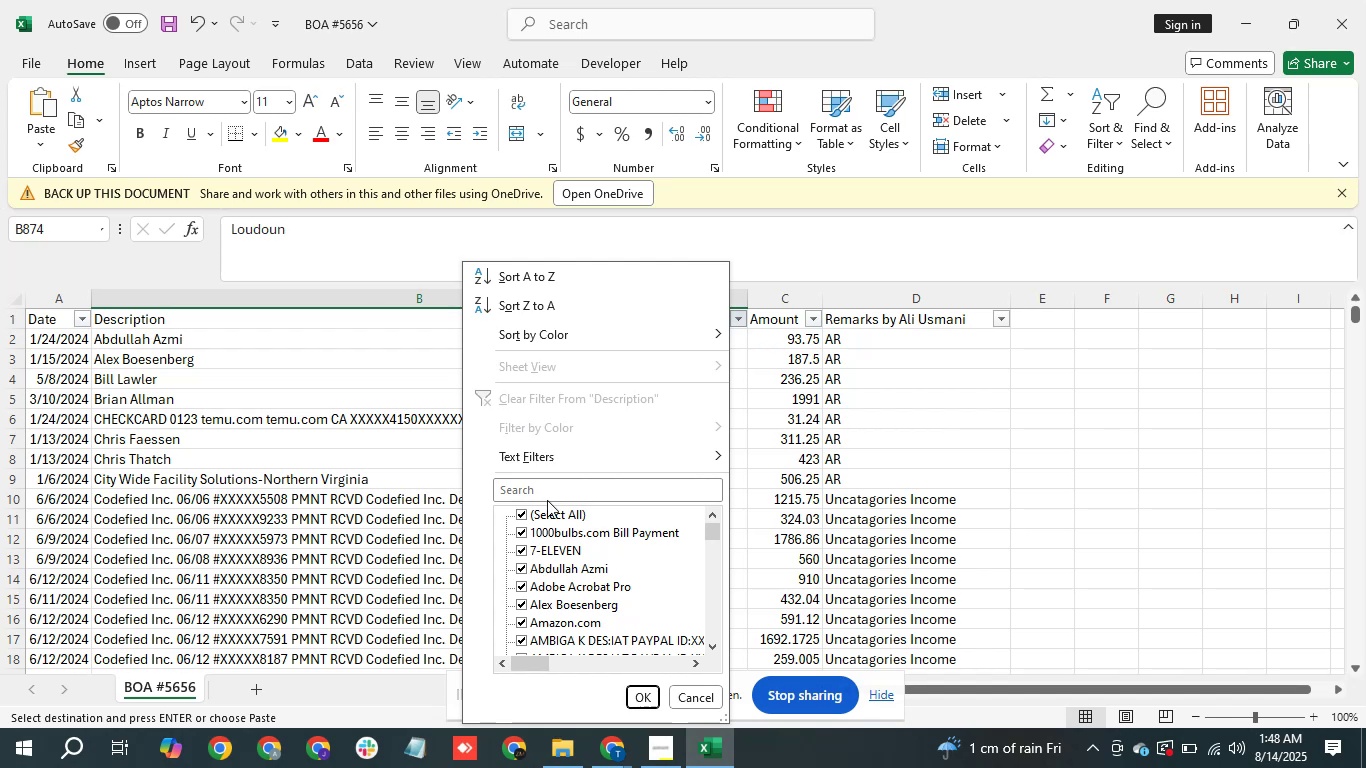 
double_click([553, 492])
 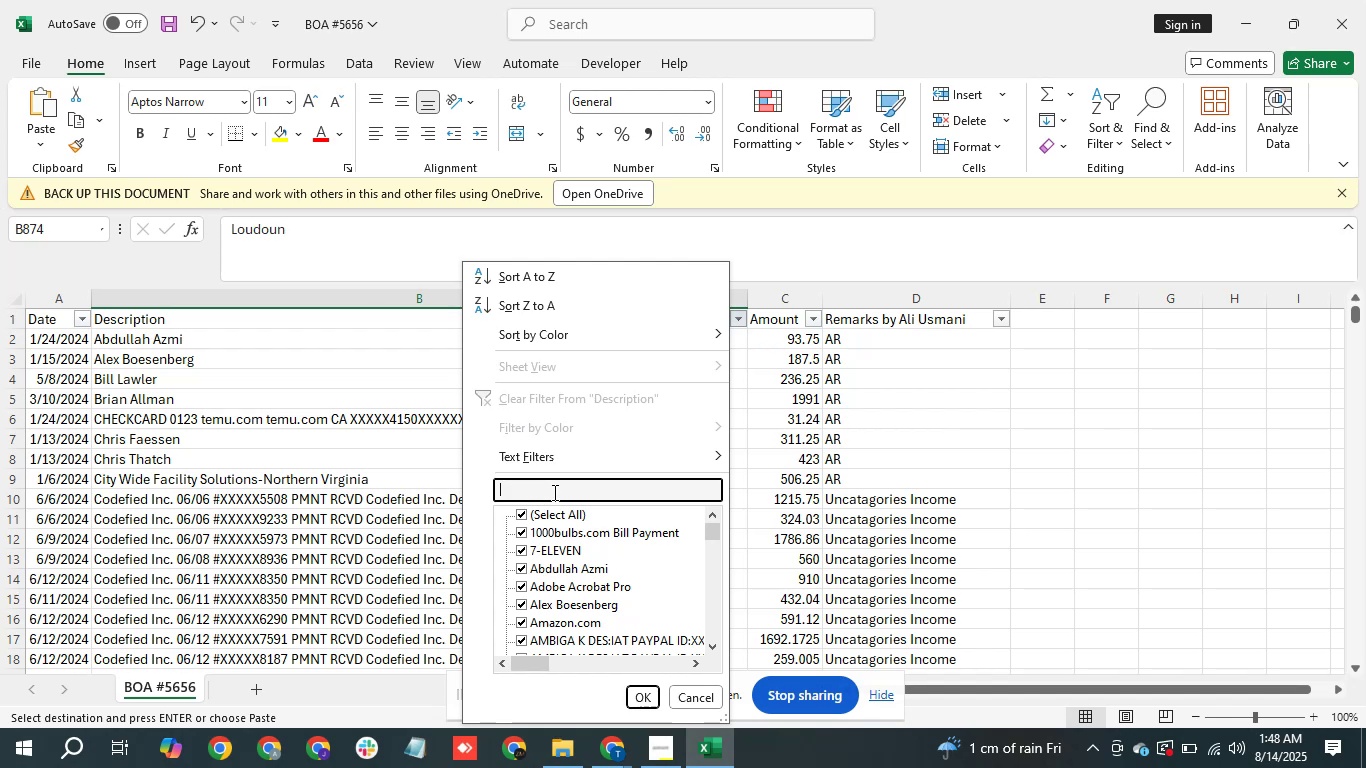 
key(Control+V)
 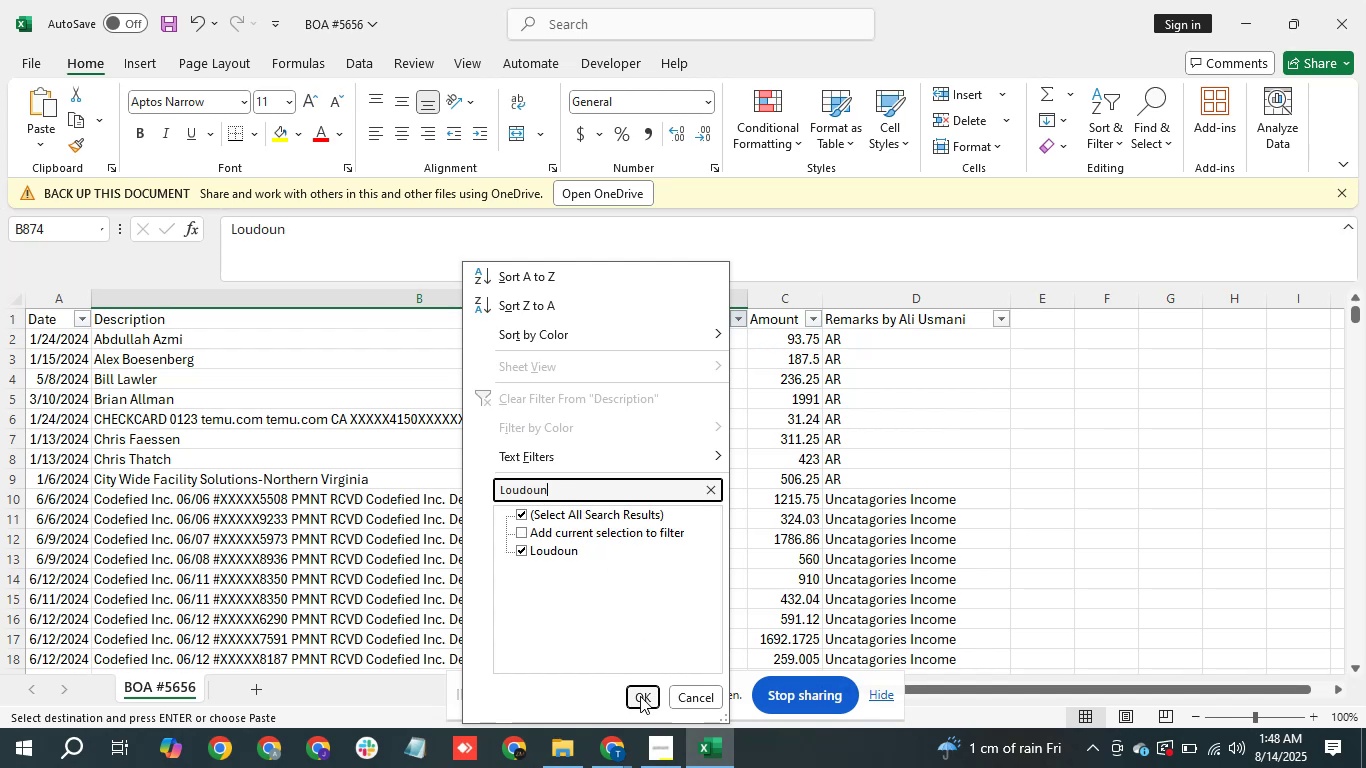 
left_click([640, 696])
 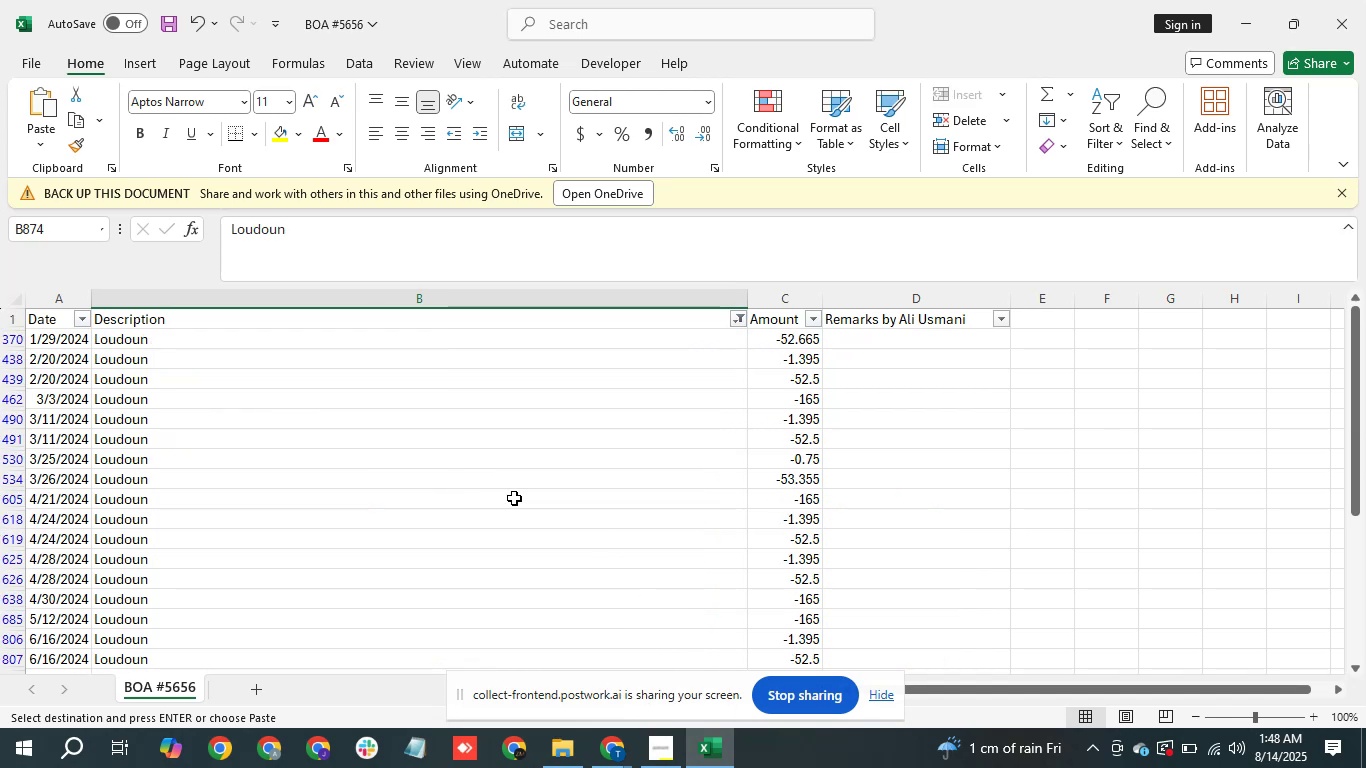 
scroll: coordinate [416, 462], scroll_direction: up, amount: 1.0
 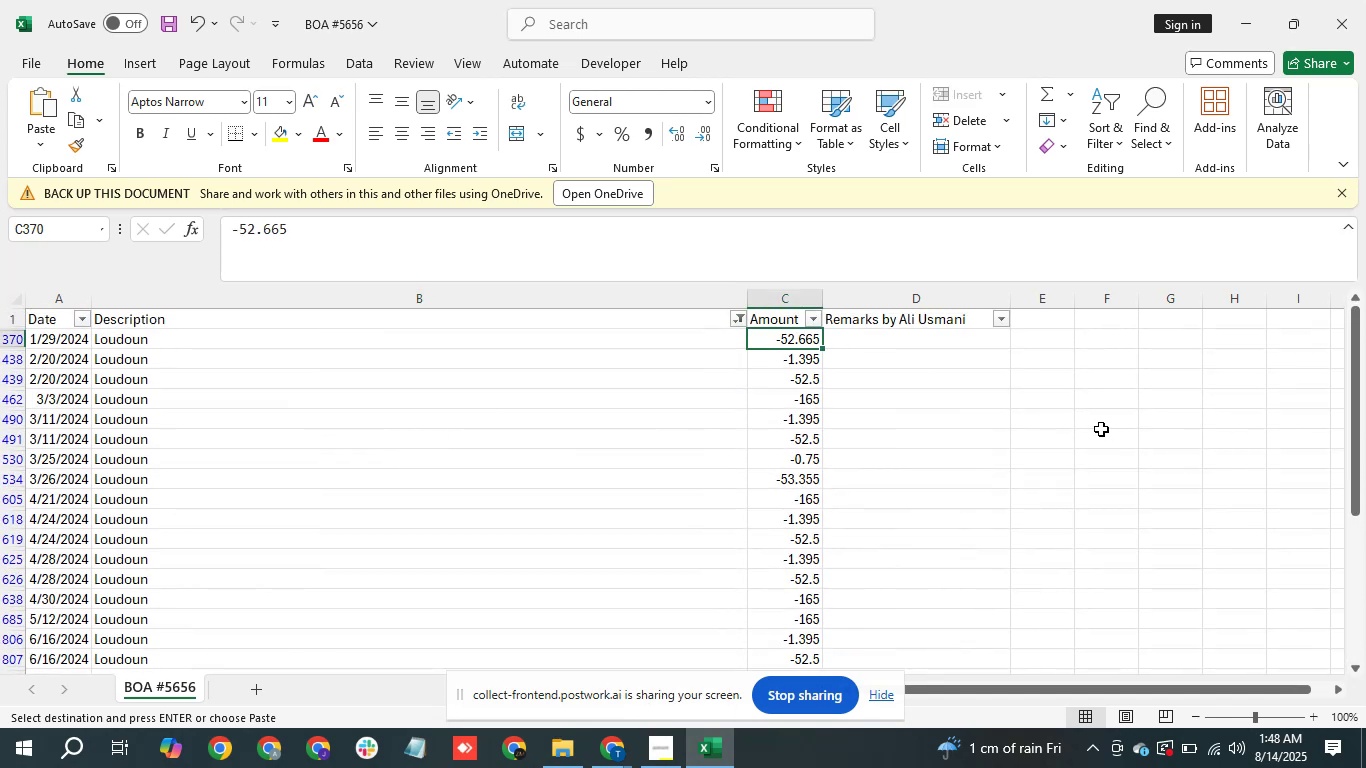 
hold_key(key=ArrowDown, duration=0.99)
 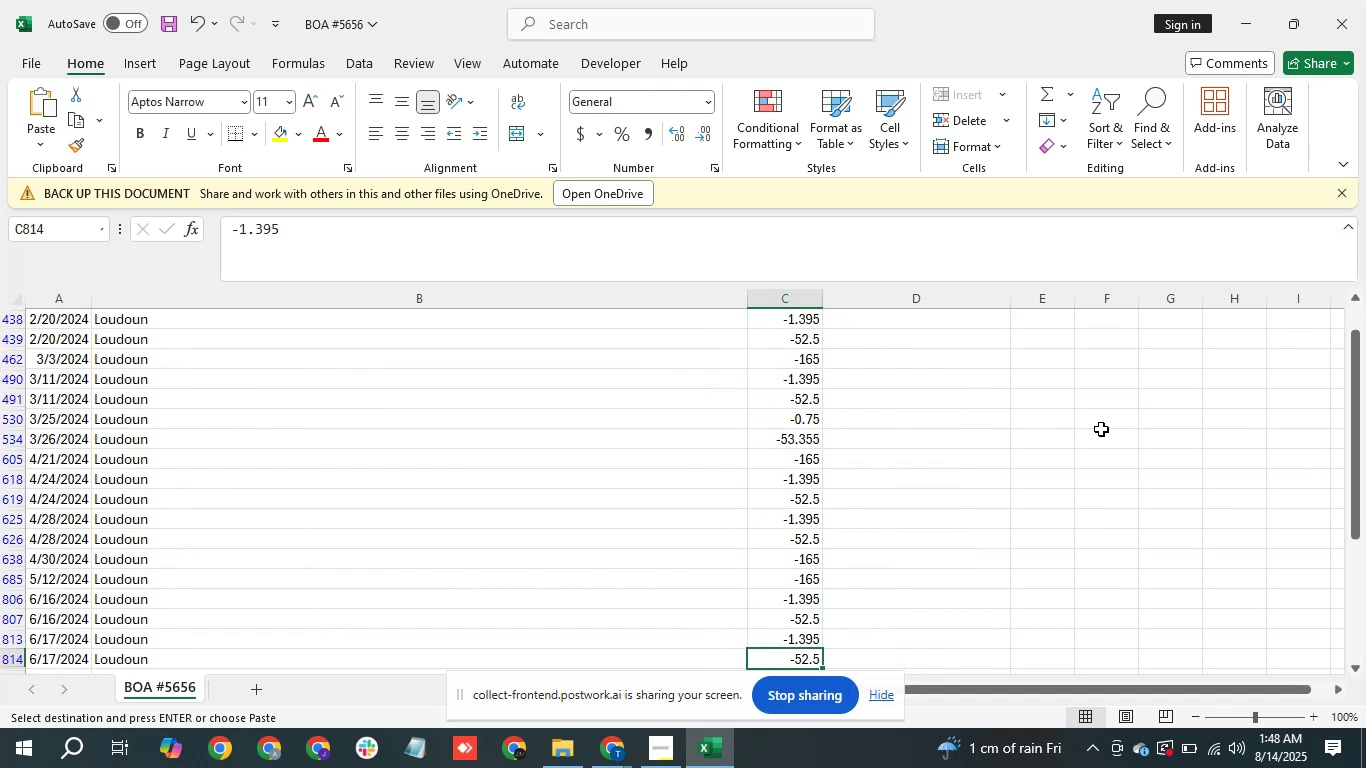 
hold_key(key=ArrowDown, duration=0.65)
 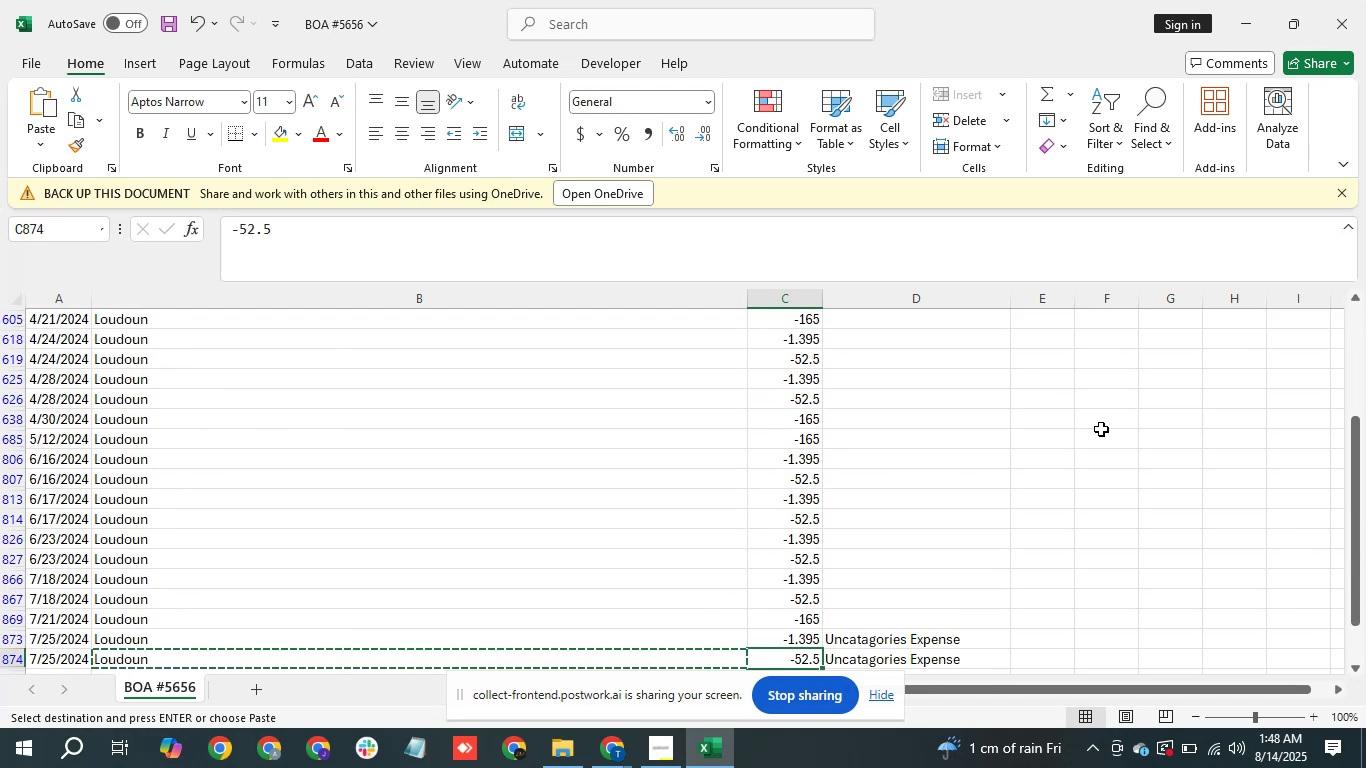 
hold_key(key=ArrowDown, duration=0.59)
 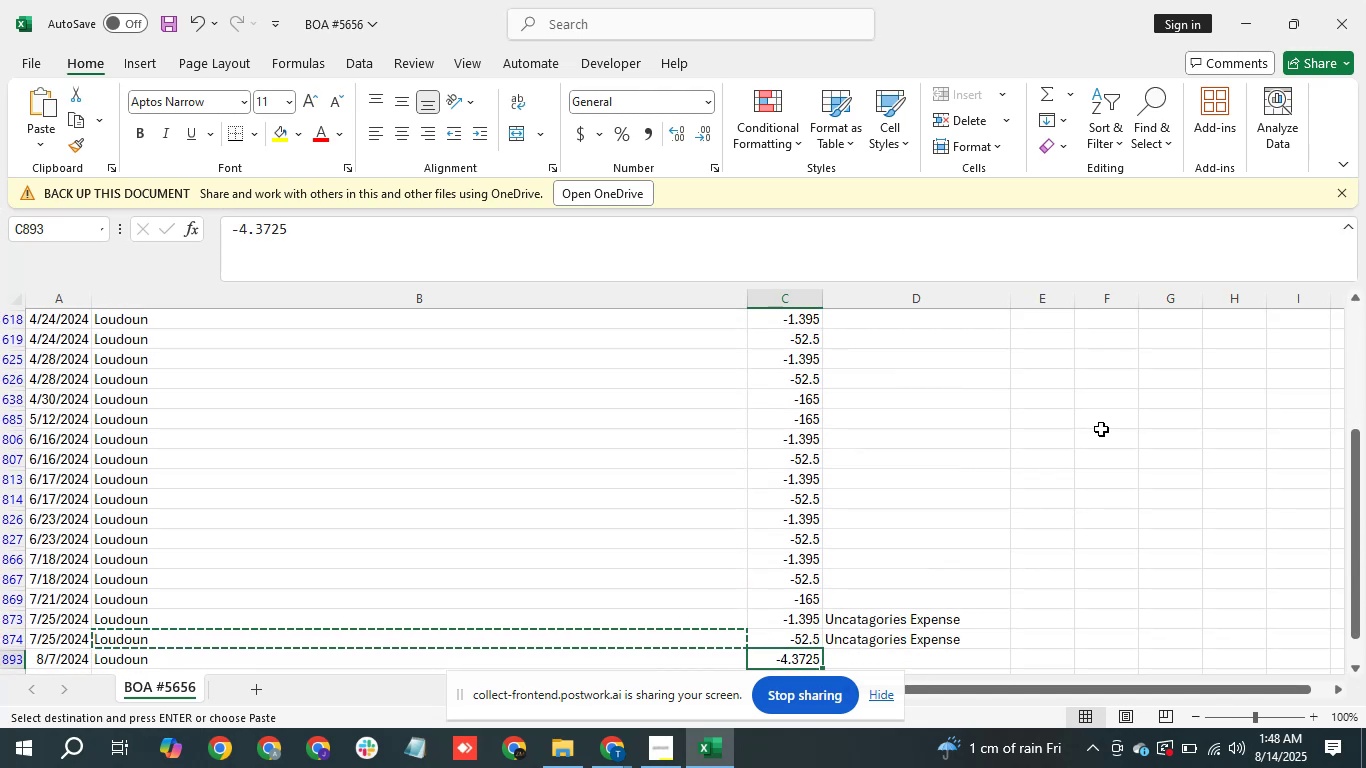 
key(ArrowDown)
 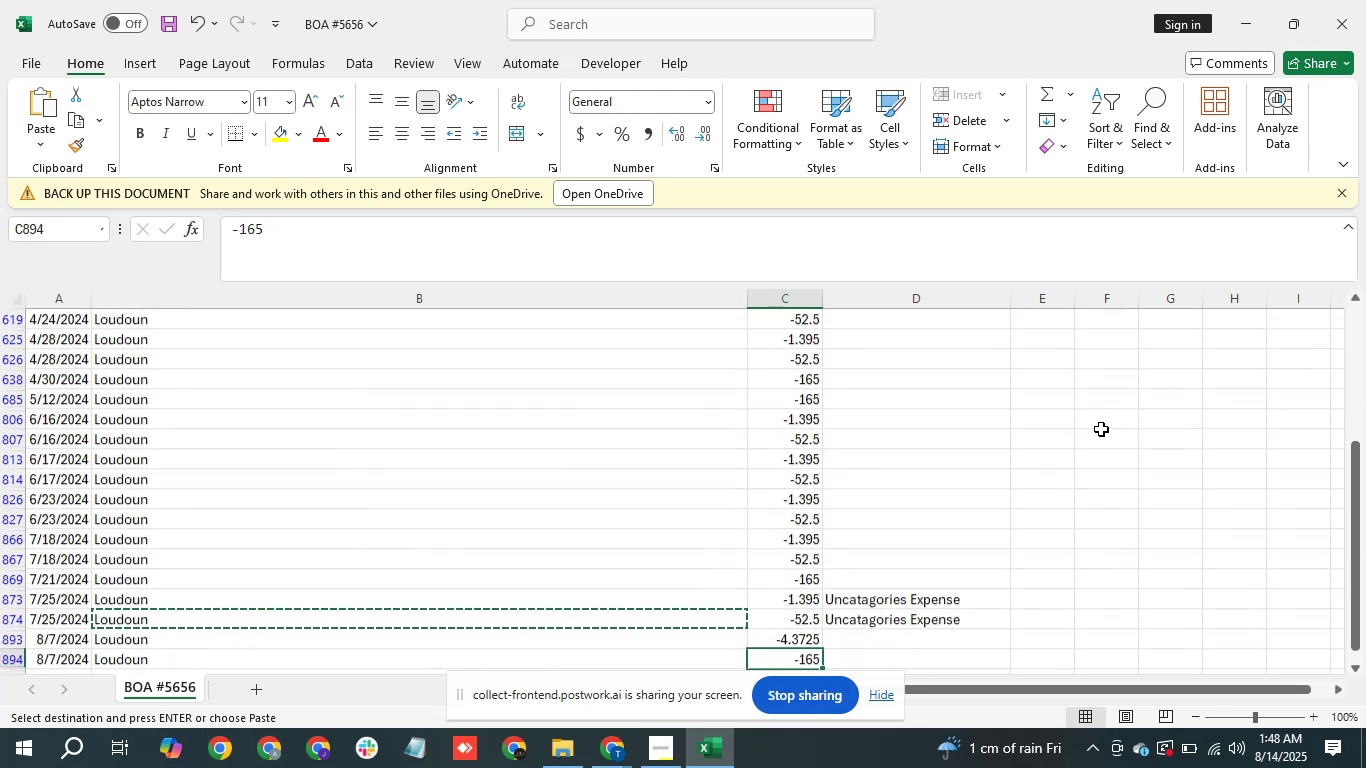 
key(ArrowDown)
 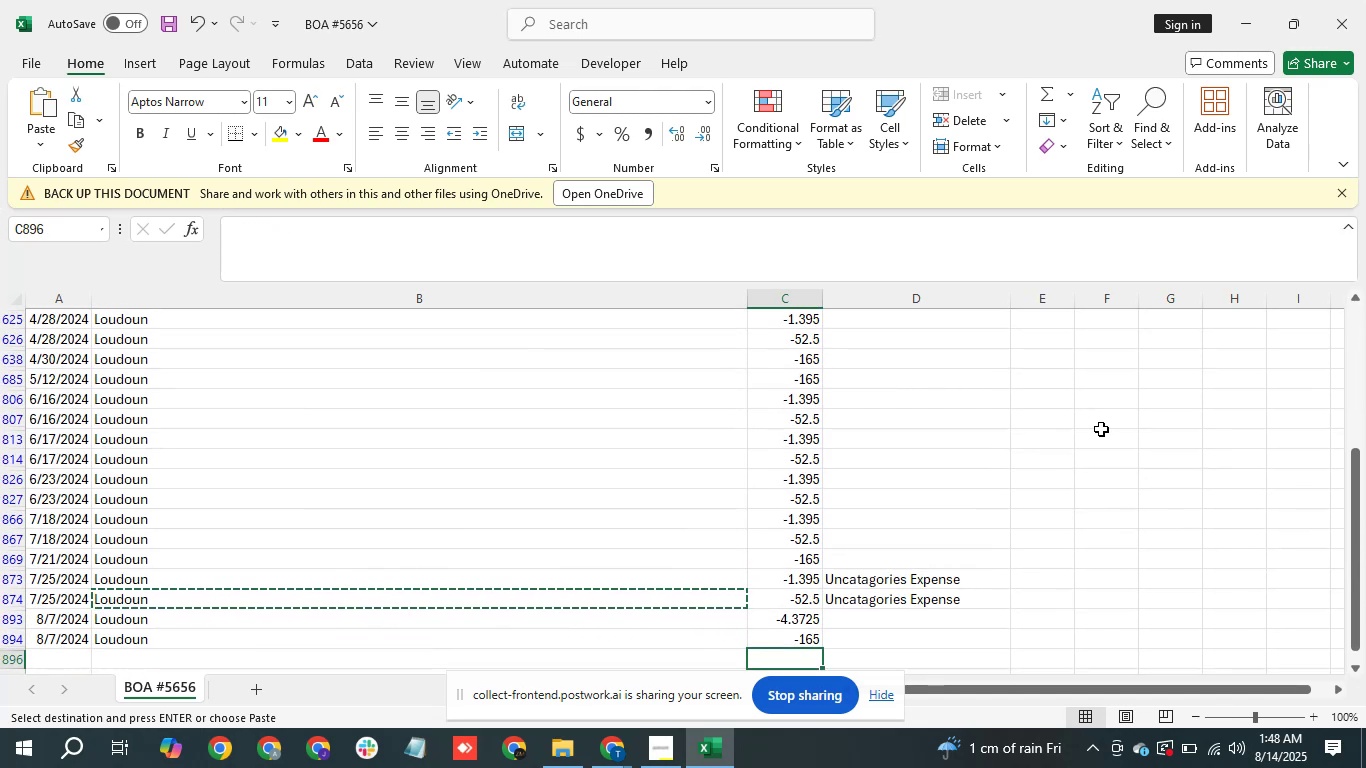 
key(ArrowDown)
 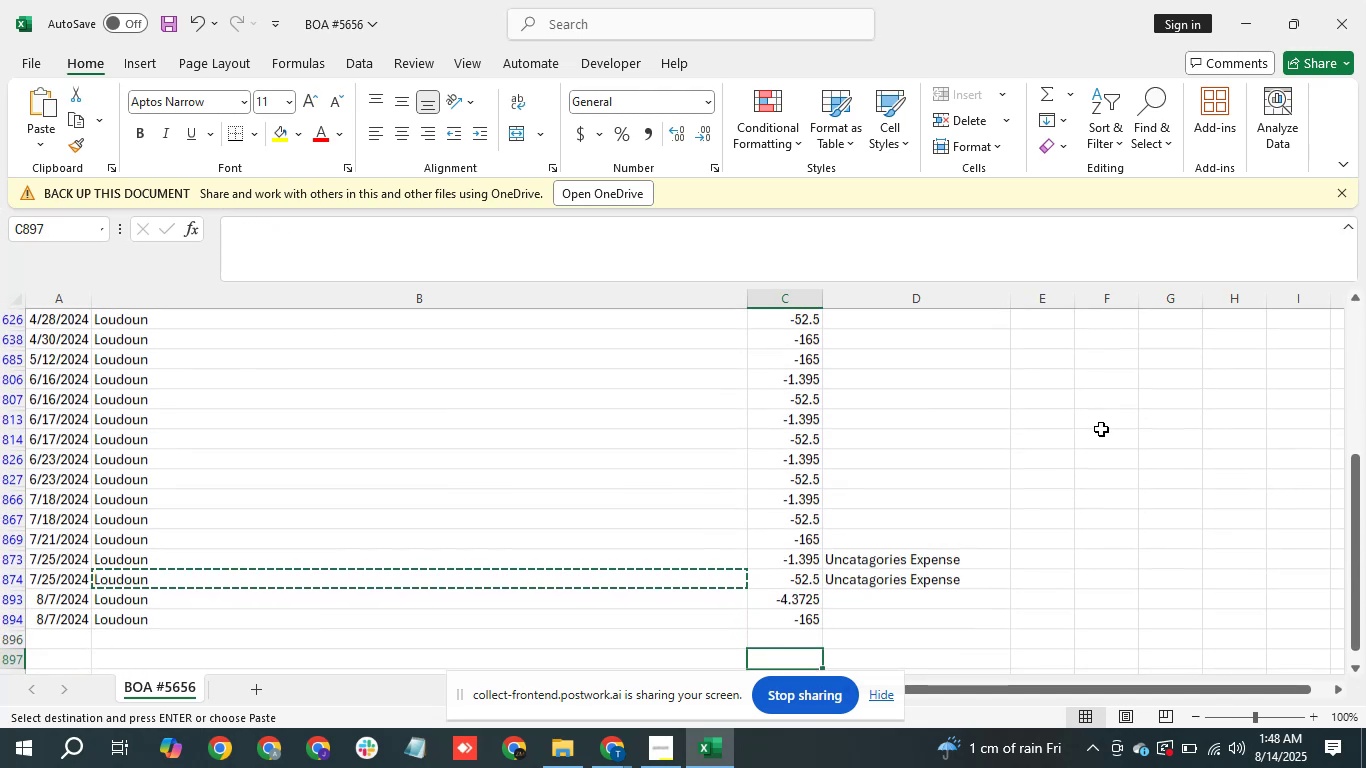 
key(ArrowDown)
 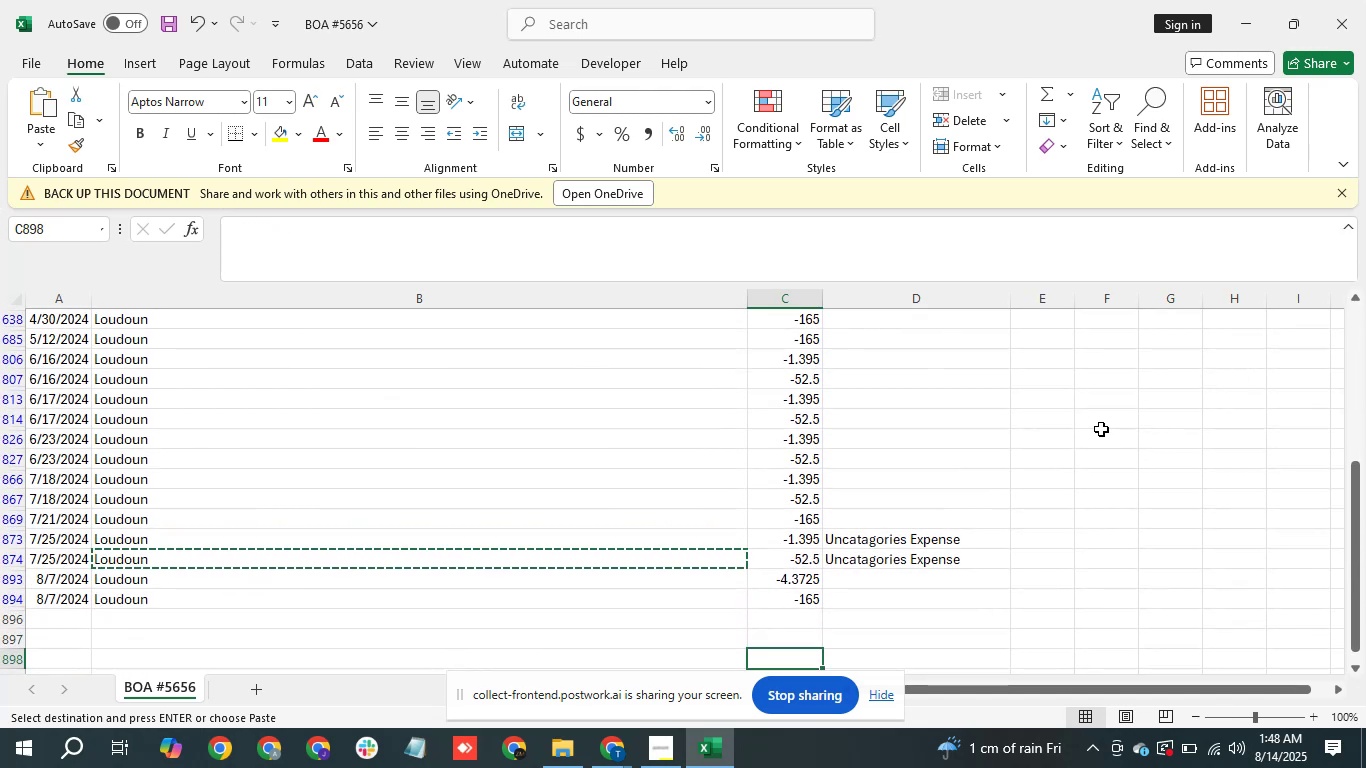 
hold_key(key=ArrowUp, duration=0.64)
 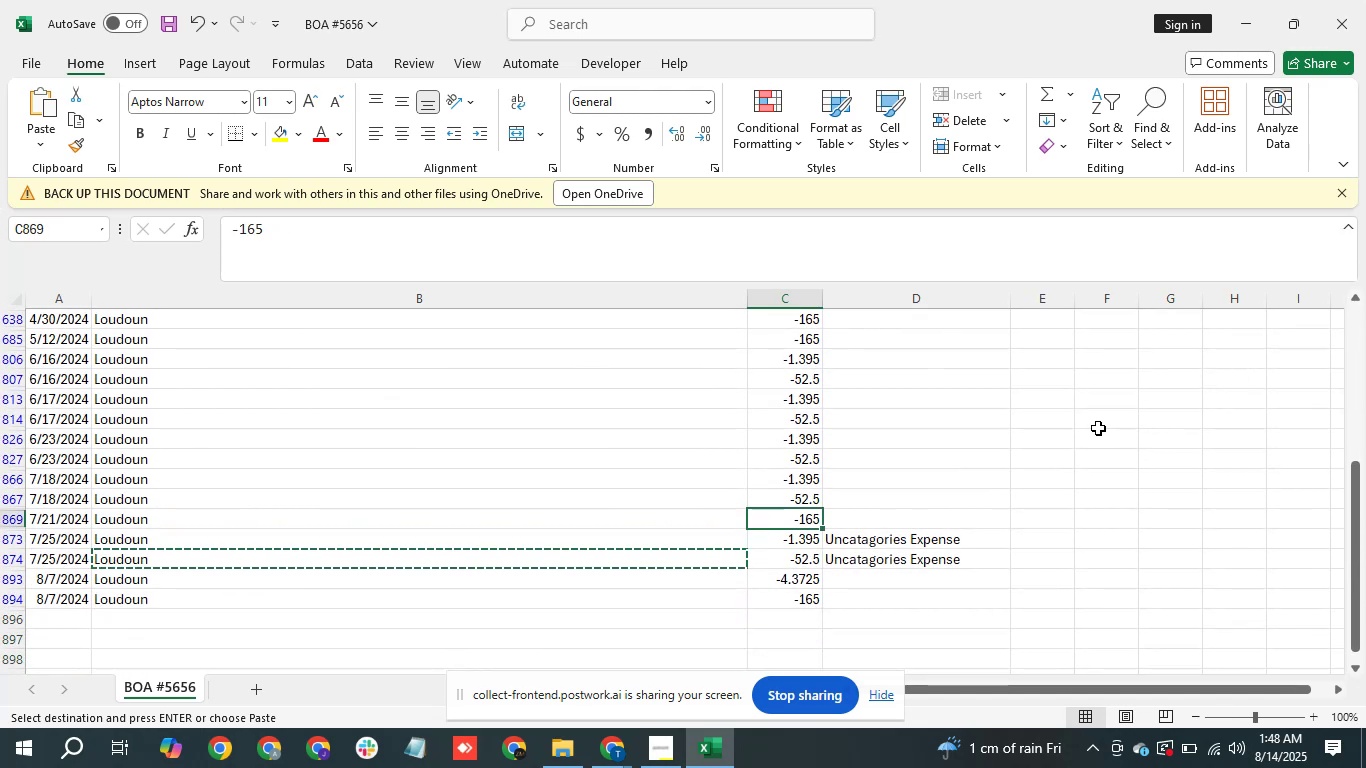 
hold_key(key=ArrowUp, duration=0.73)
 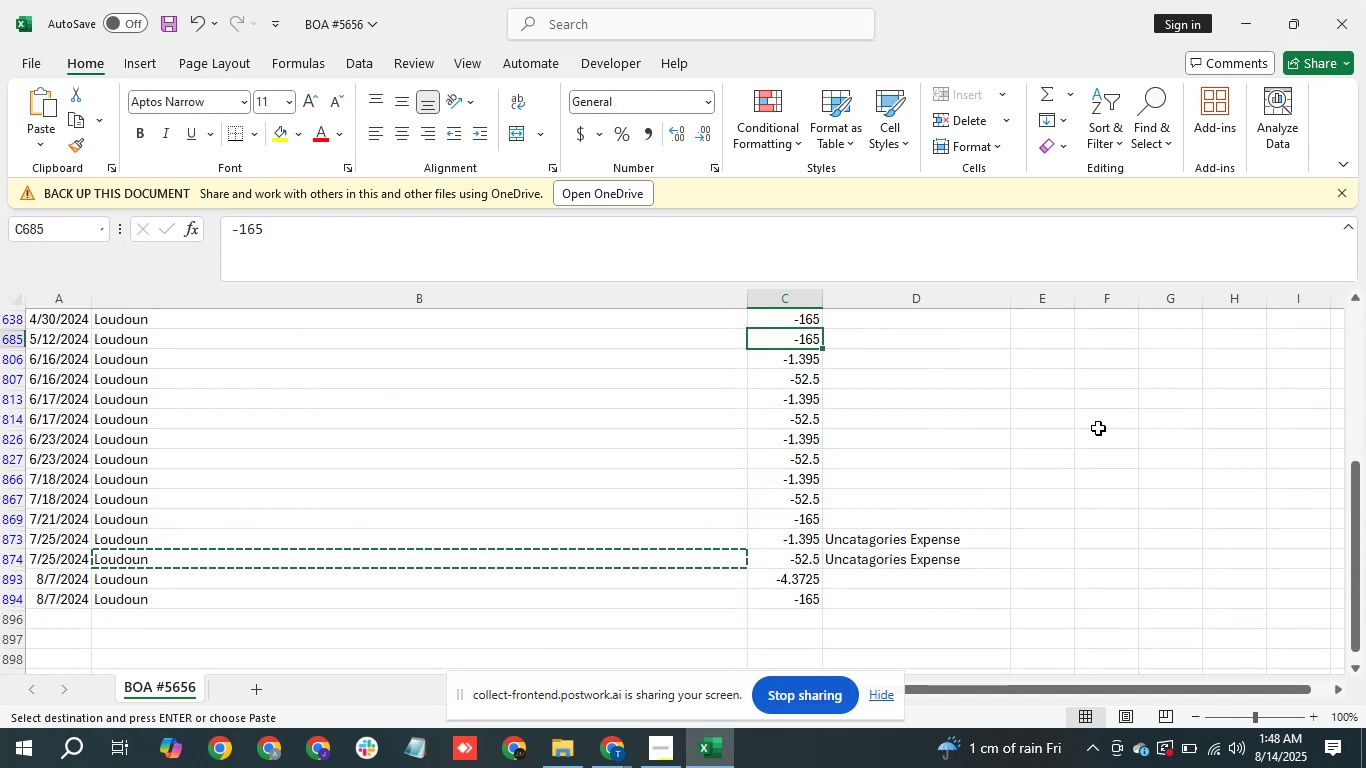 
hold_key(key=ArrowUp, duration=0.83)
 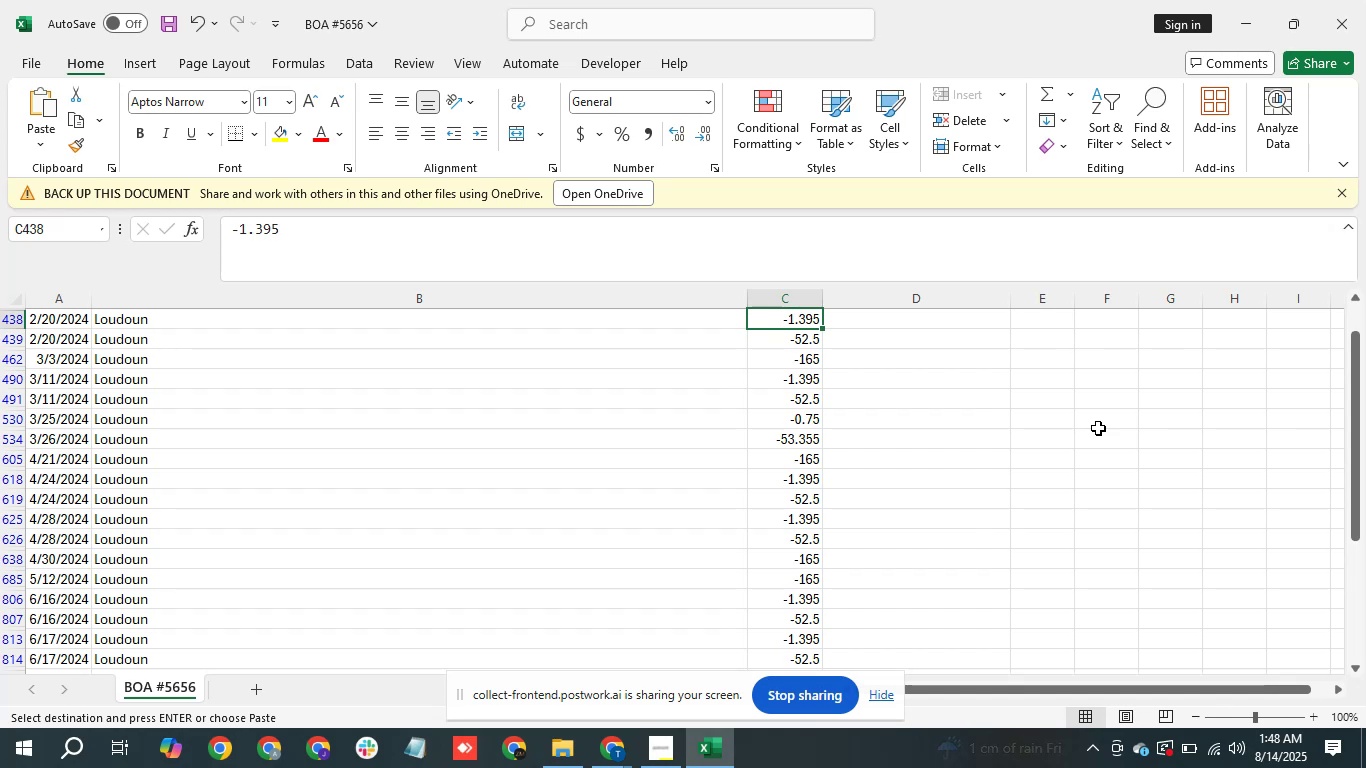 
hold_key(key=ArrowUp, duration=1.11)
 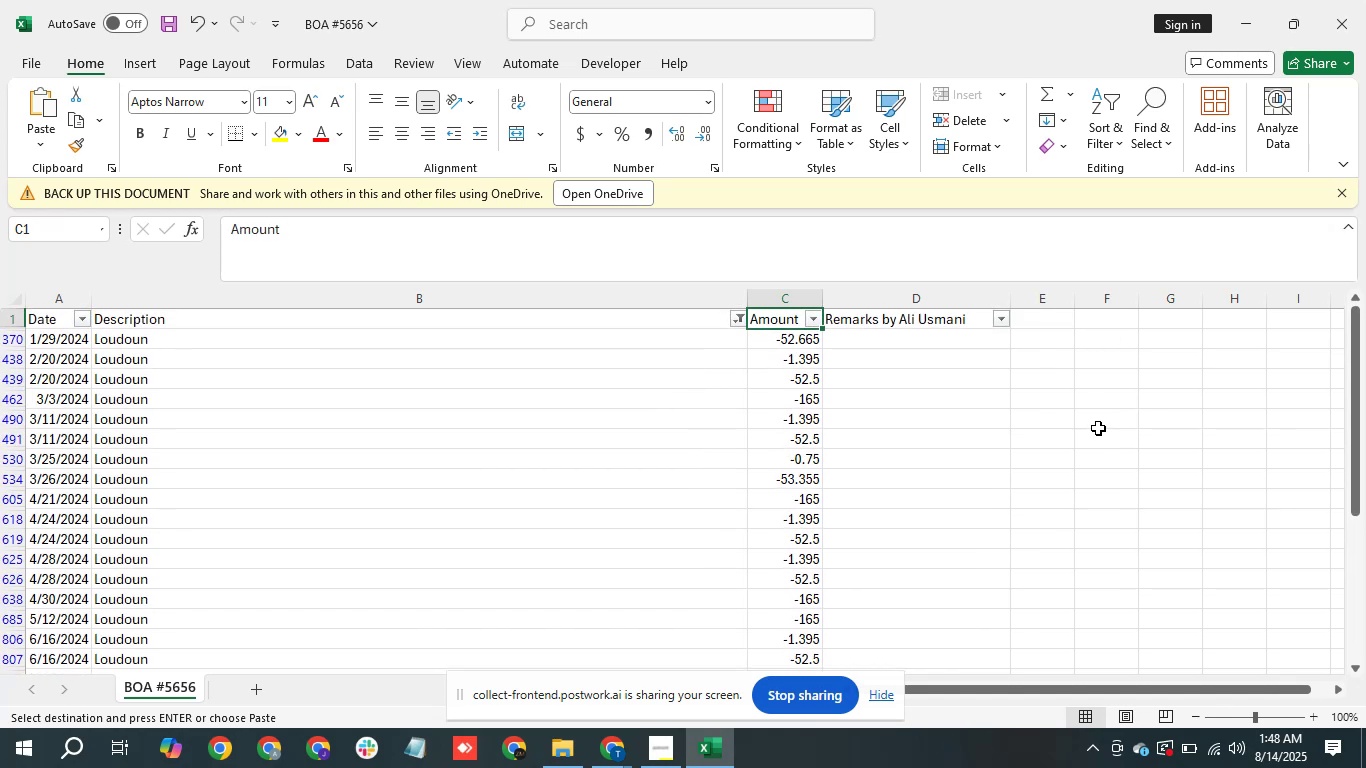 
key(ArrowDown)
 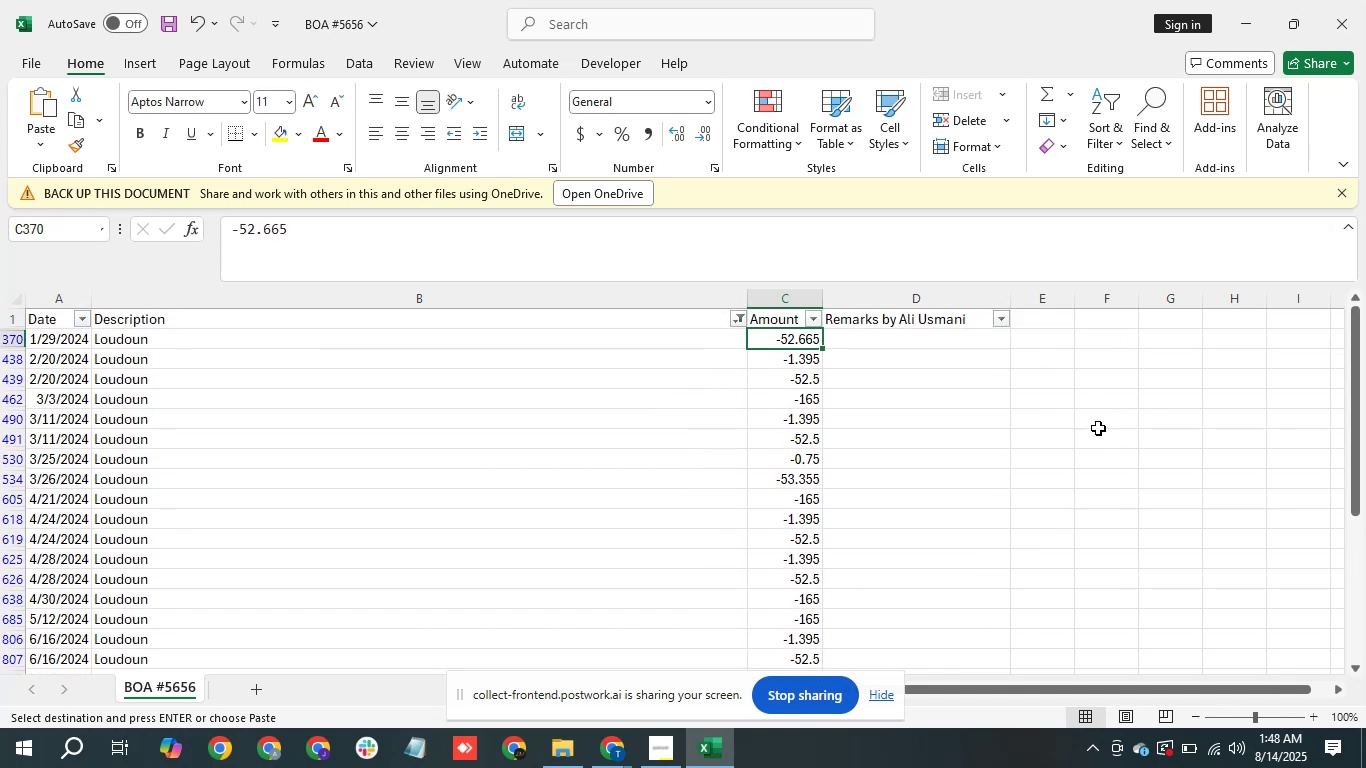 
key(ArrowDown)
 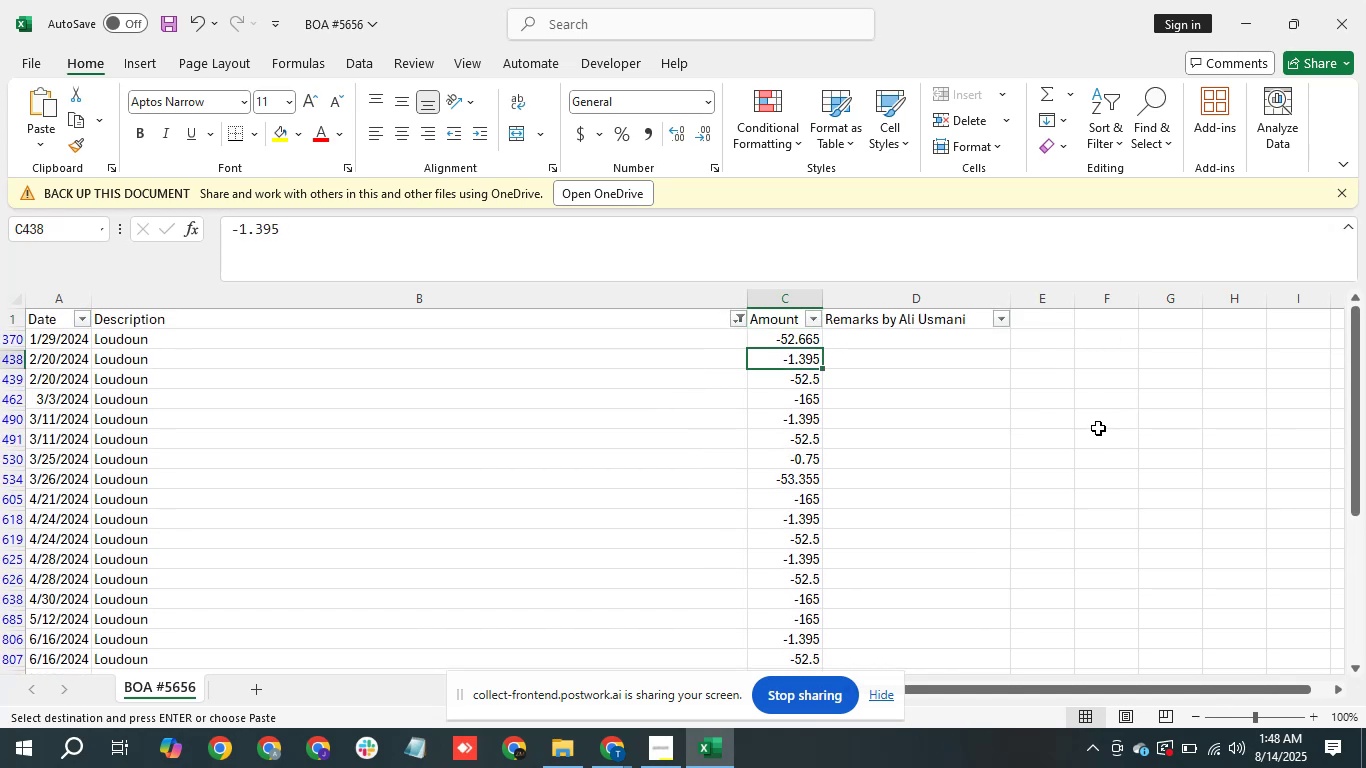 
key(ArrowDown)
 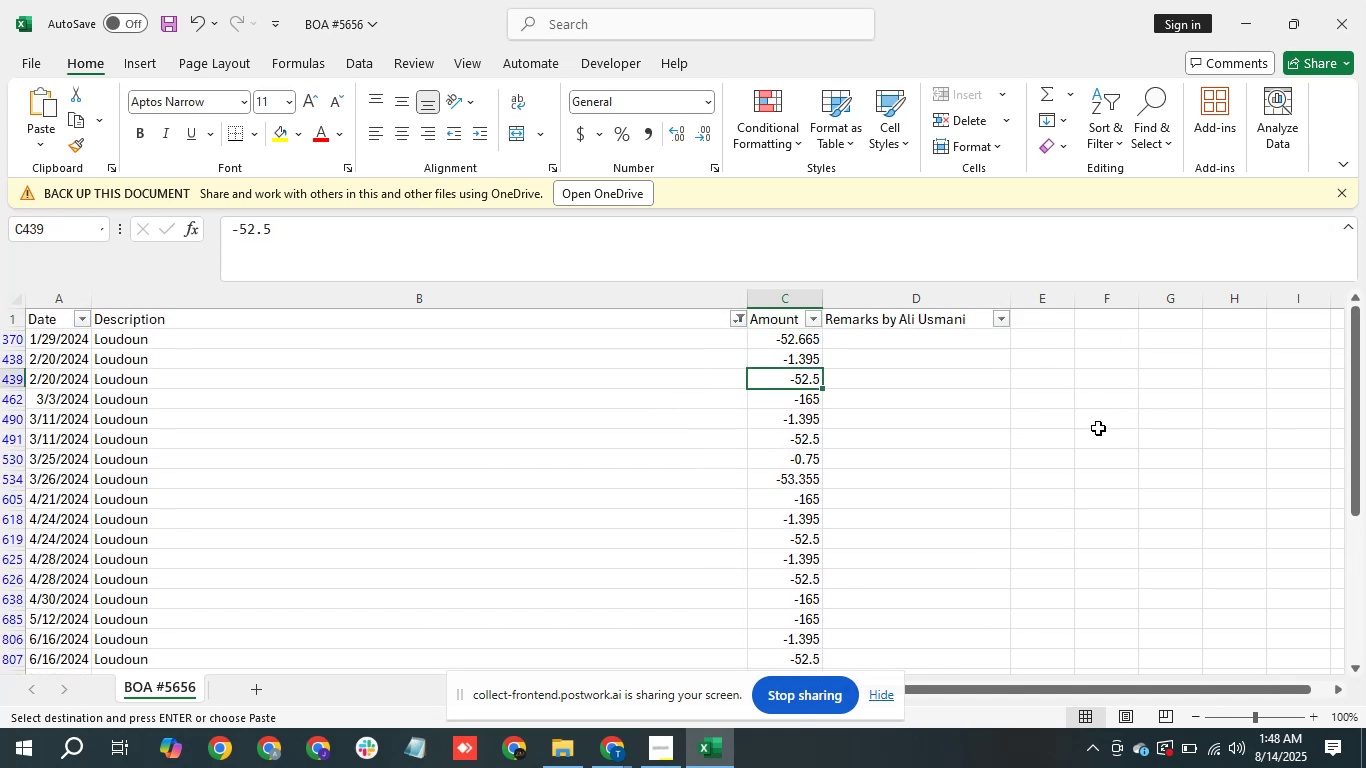 
key(ArrowDown)
 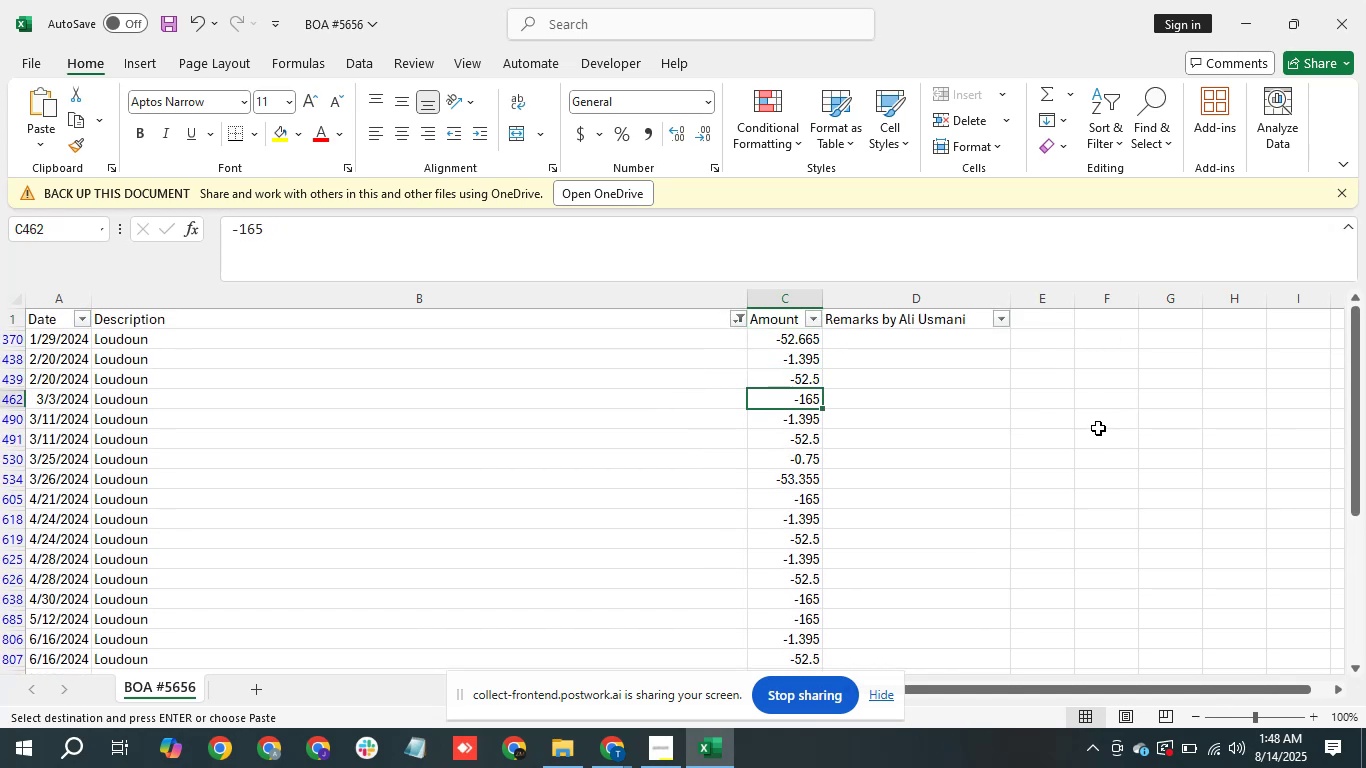 
key(ArrowDown)
 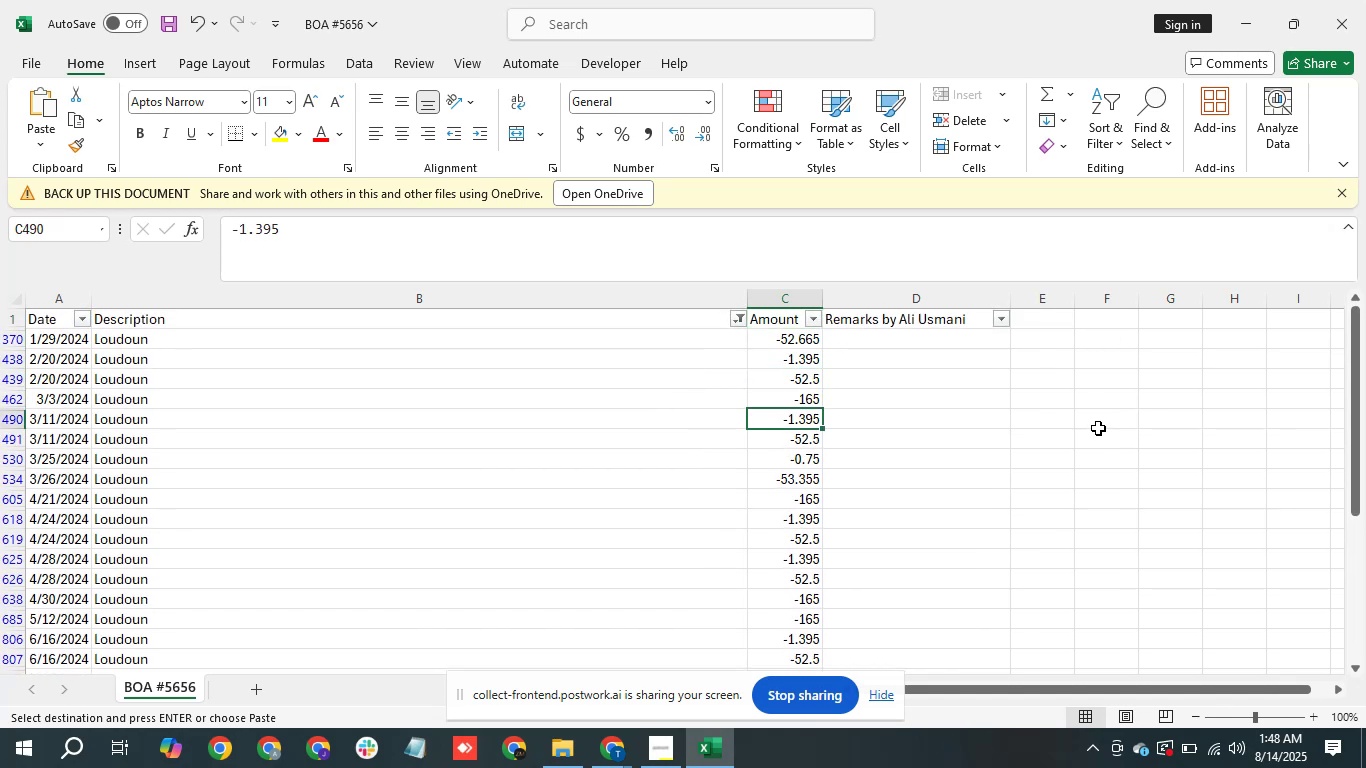 
hold_key(key=ArrowDown, duration=0.34)
 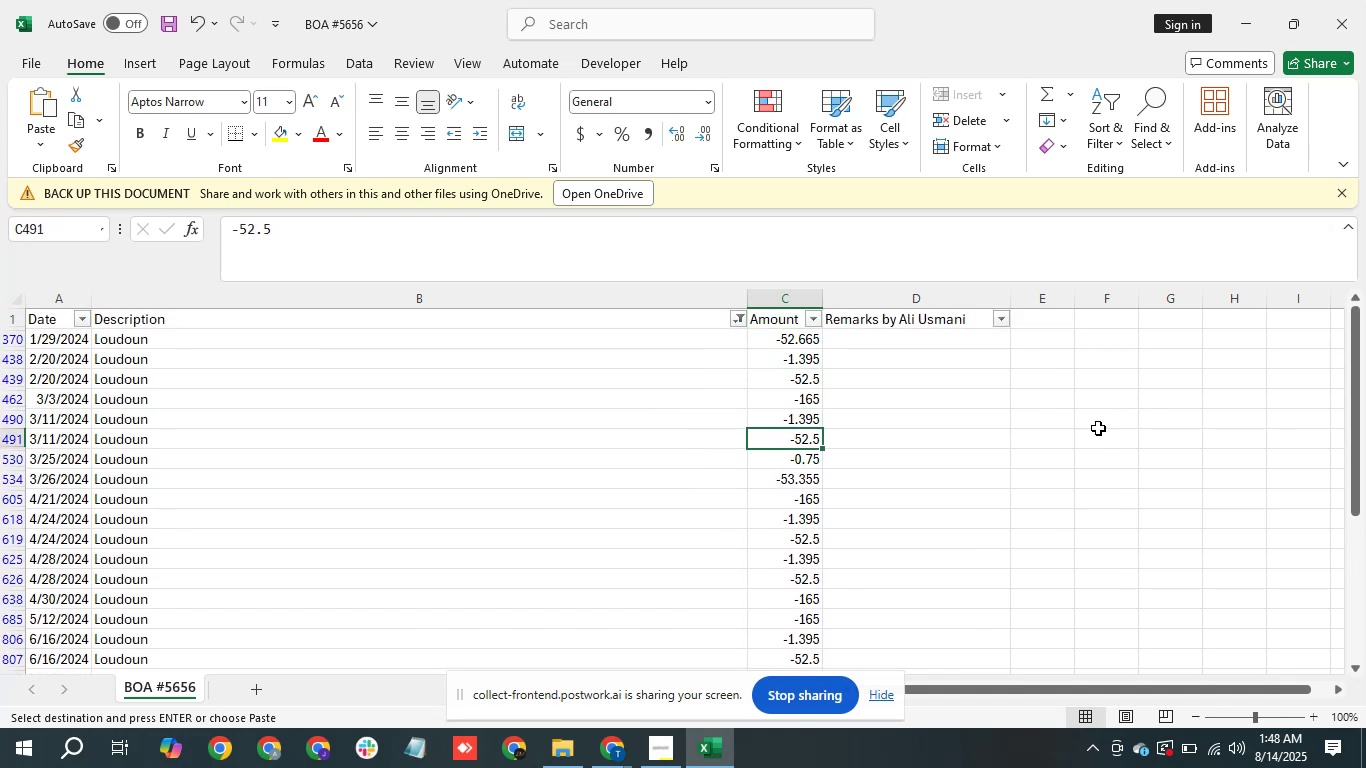 
key(ArrowDown)
 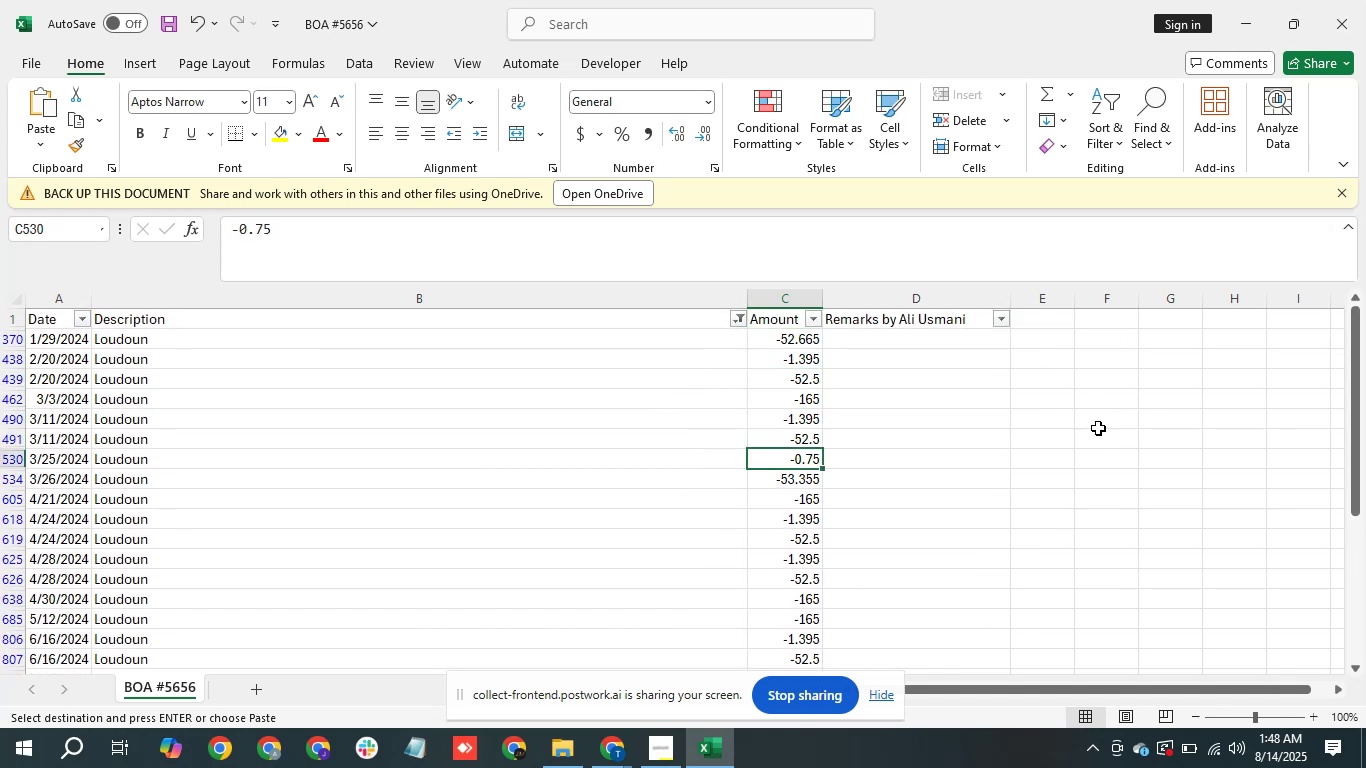 
key(ArrowUp)
 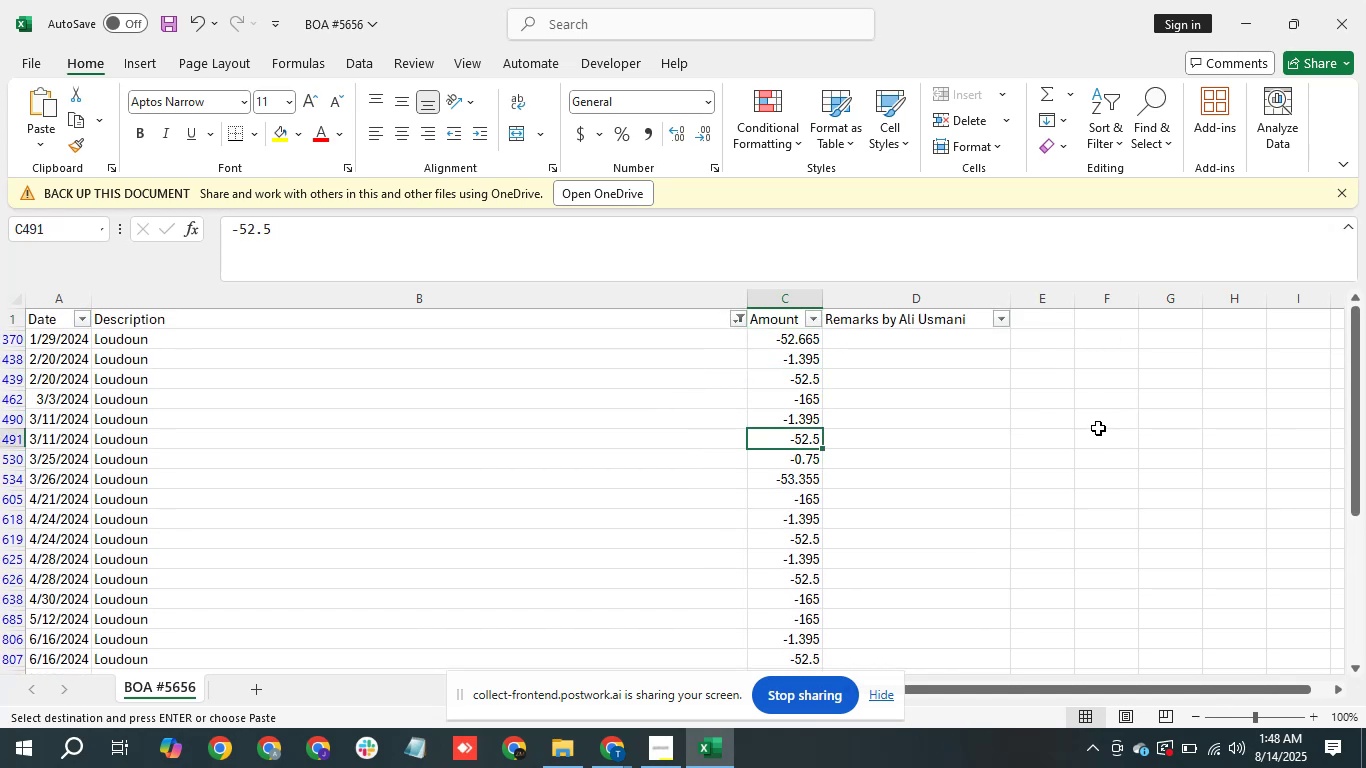 
key(ArrowUp)
 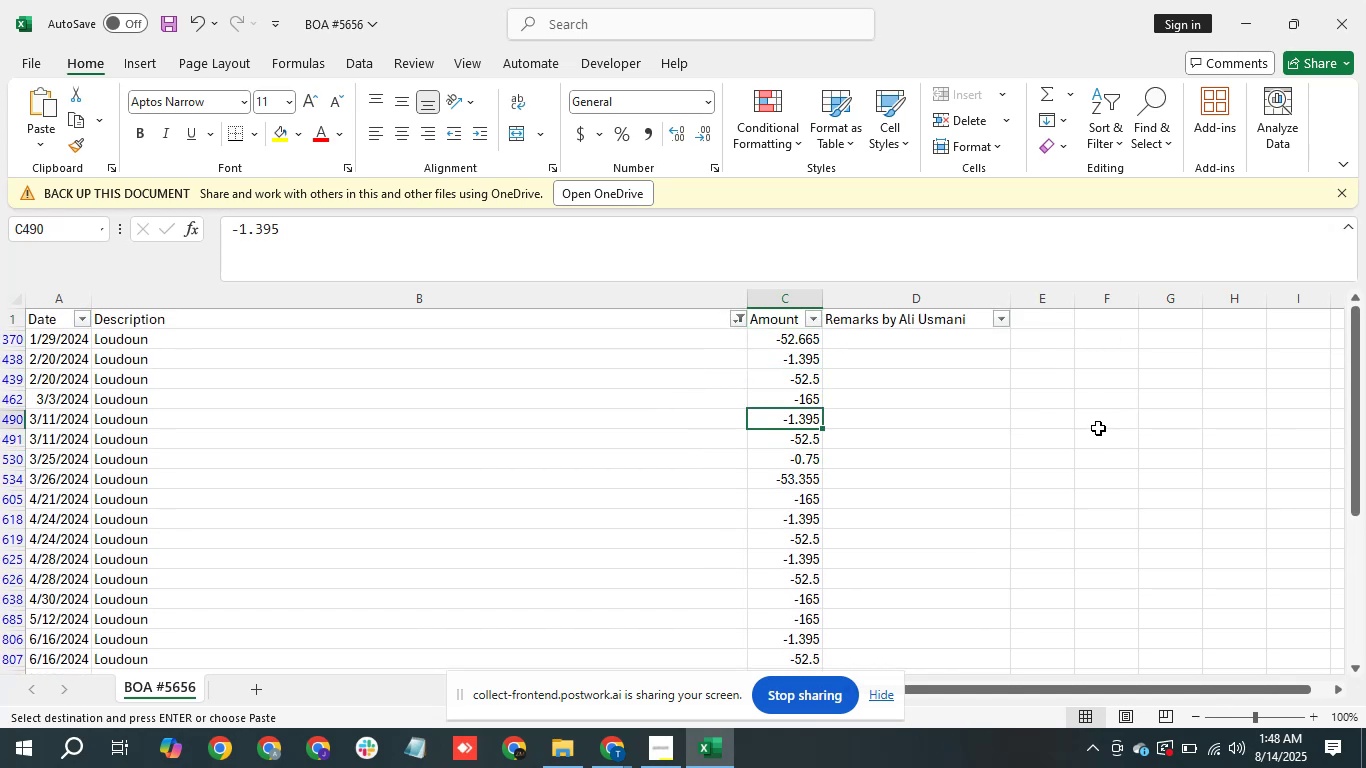 
key(Alt+Tab)
 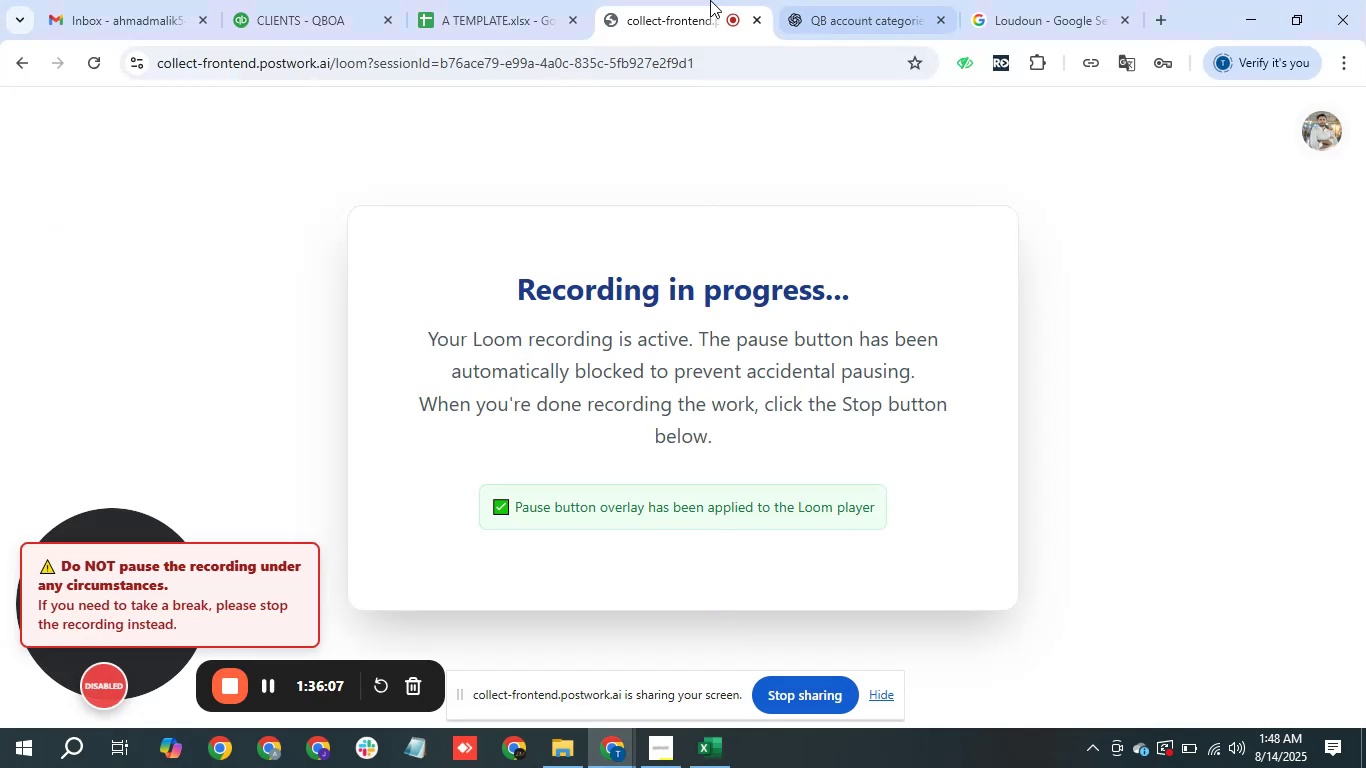 
left_click([1071, 0])
 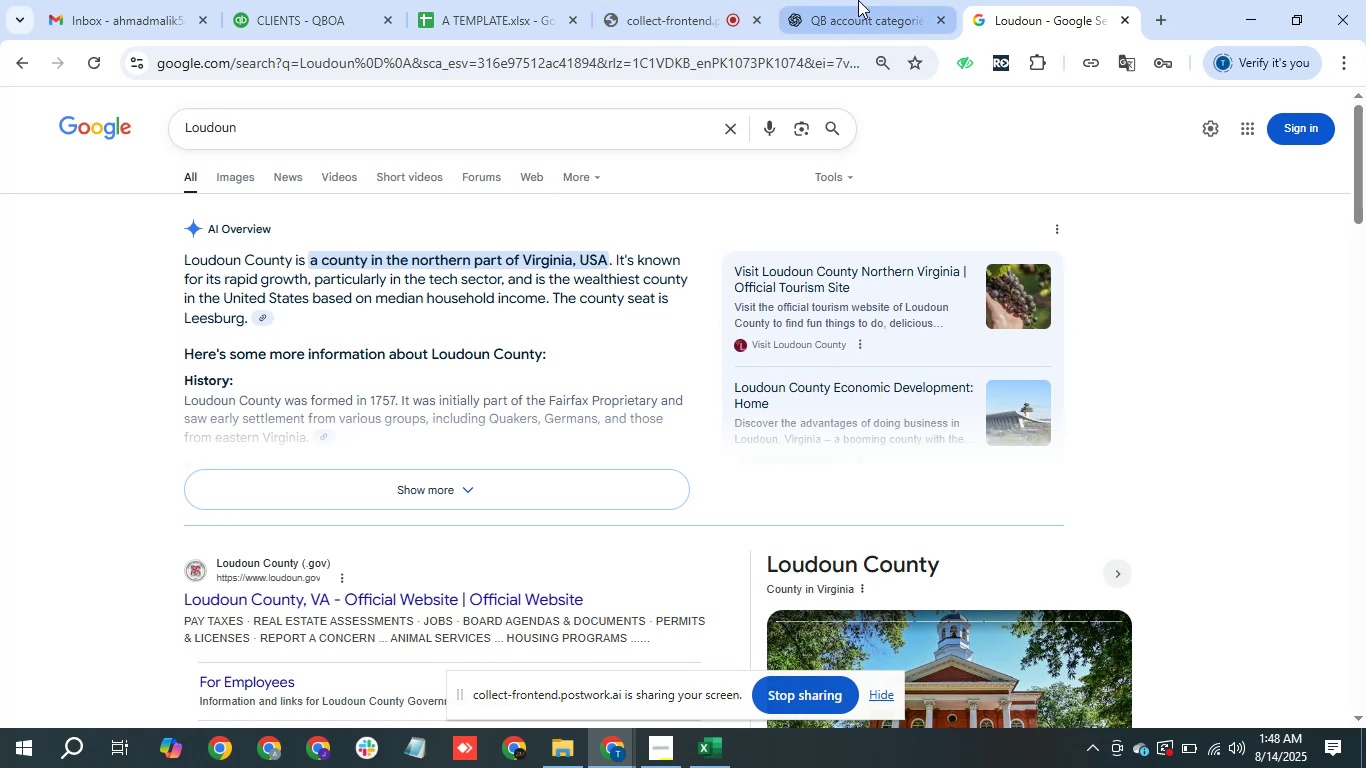 
left_click([851, 0])
 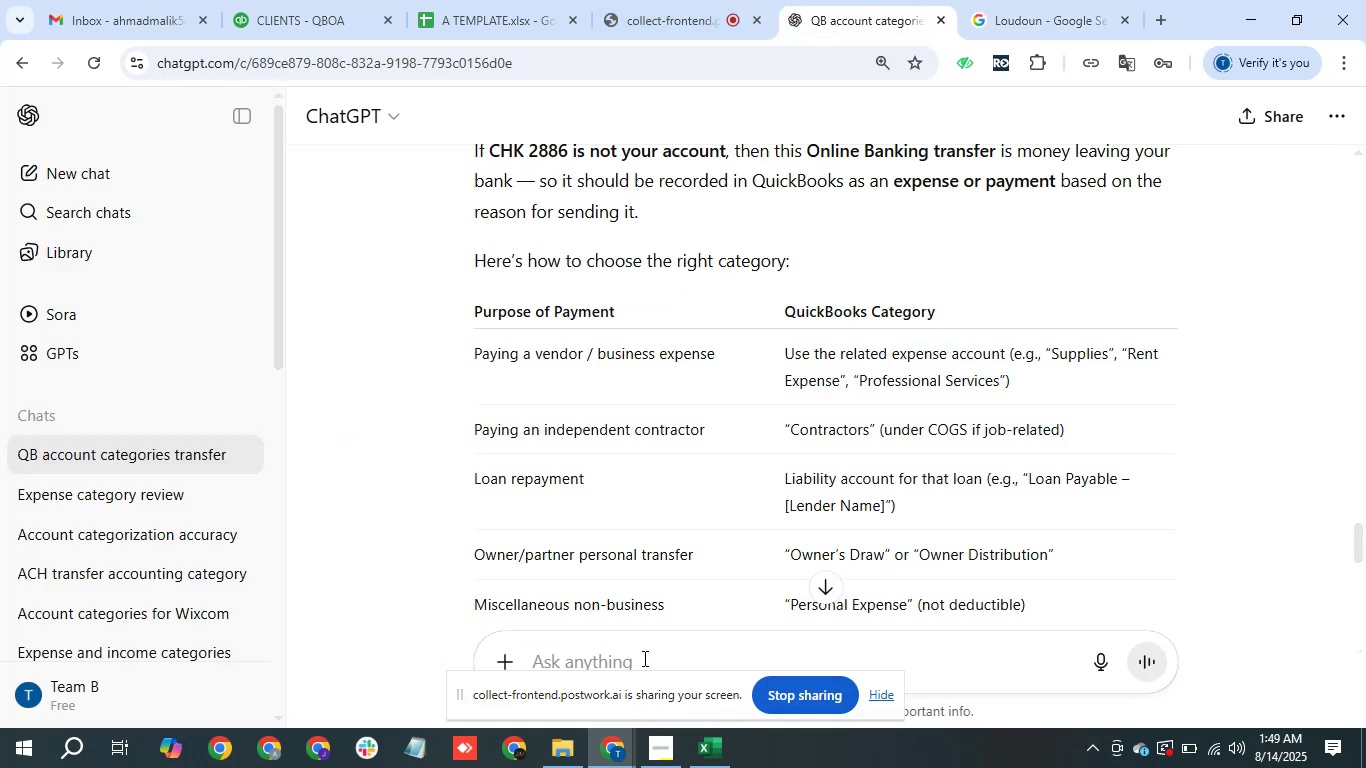 
key(Control+V)
 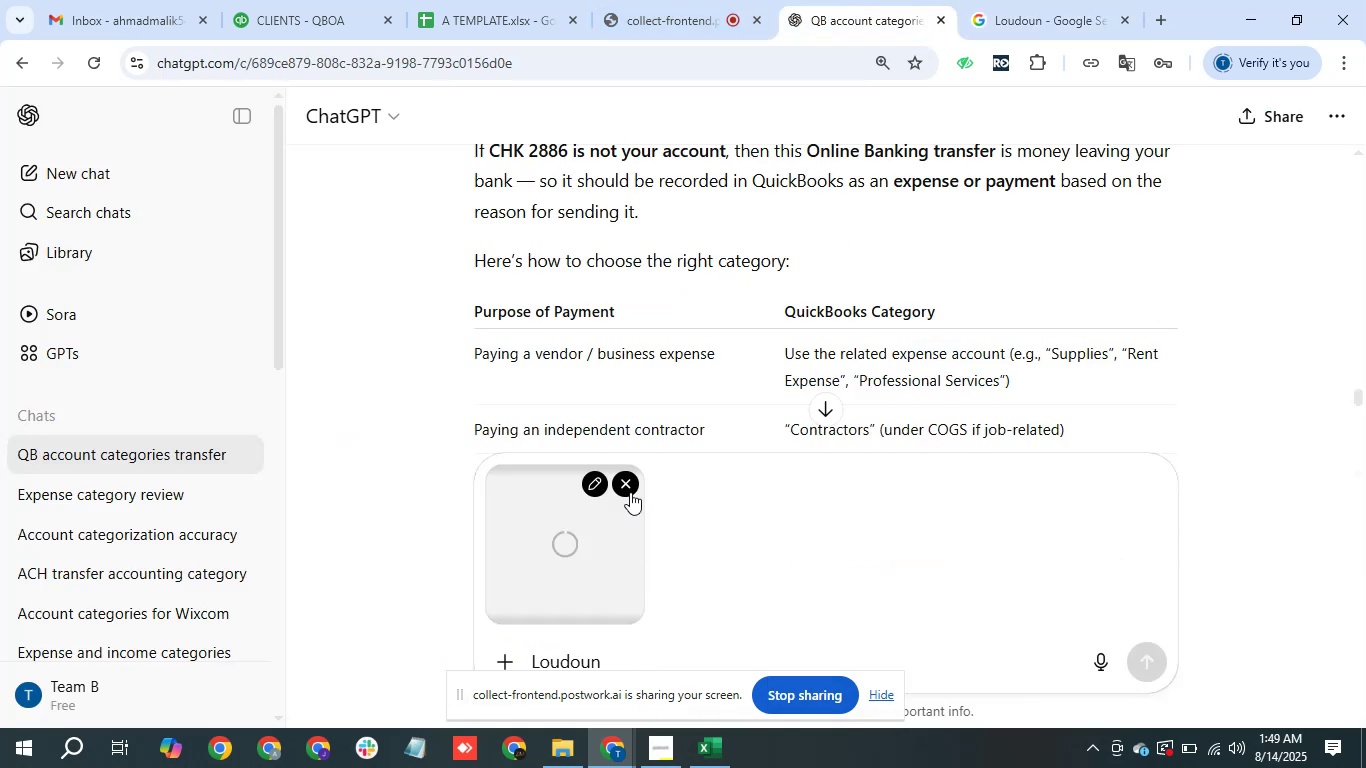 
left_click([630, 491])
 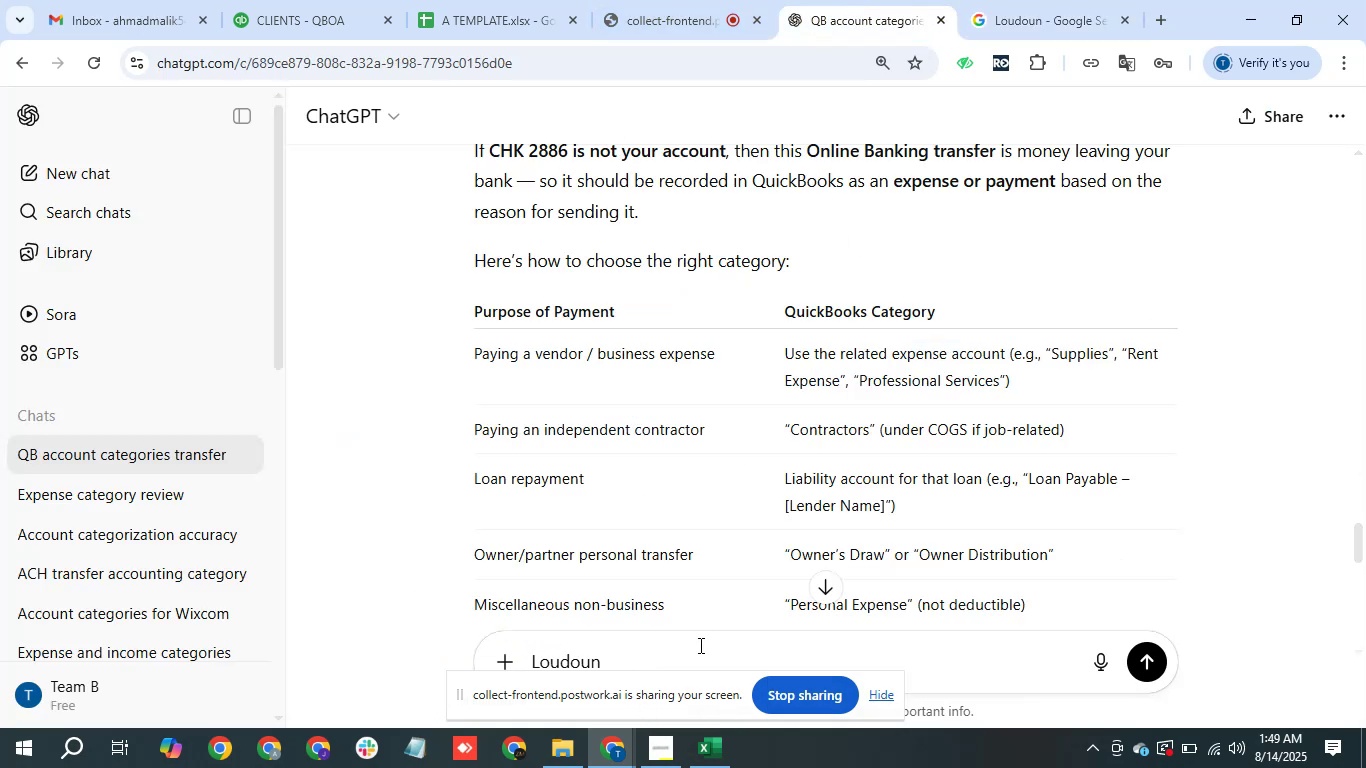 
left_click([691, 650])
 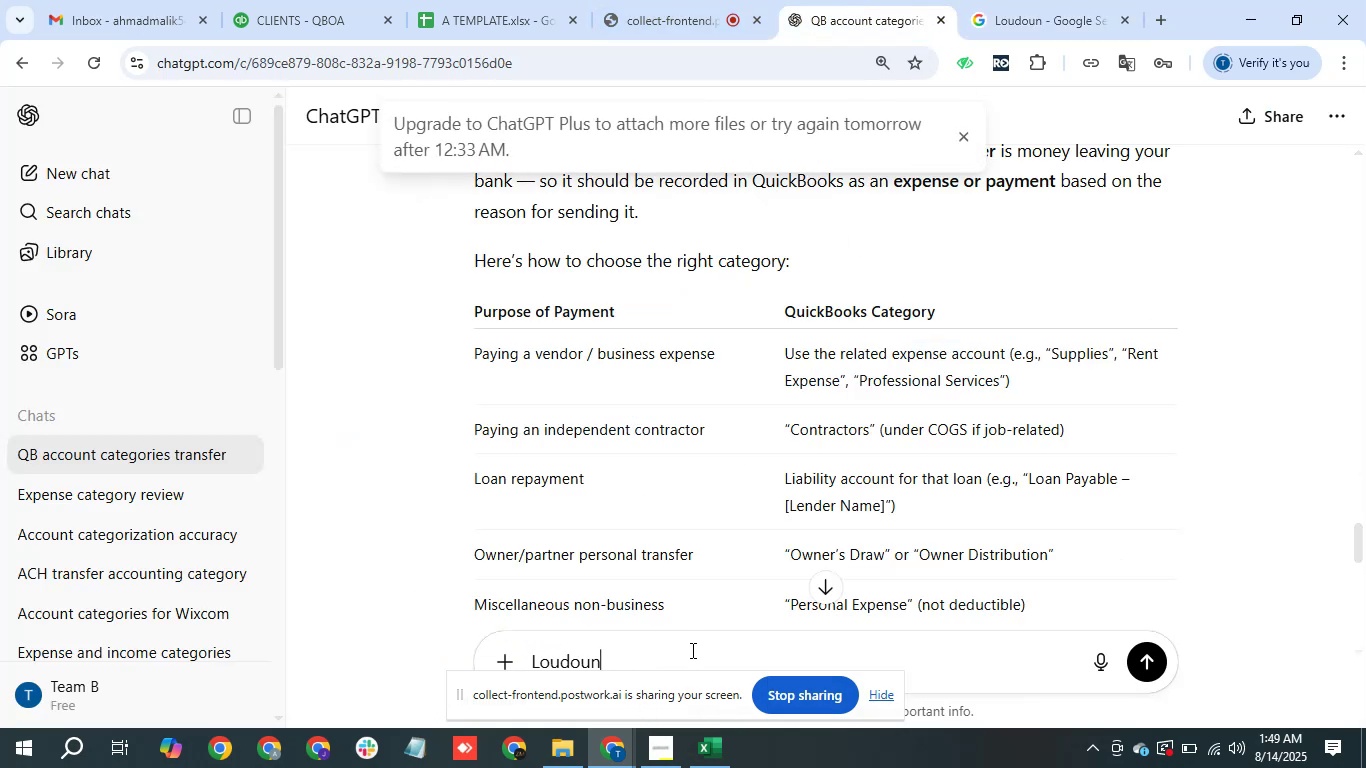 
type( exp)
key(Backspace)
key(Backspace)
key(Backspace)
 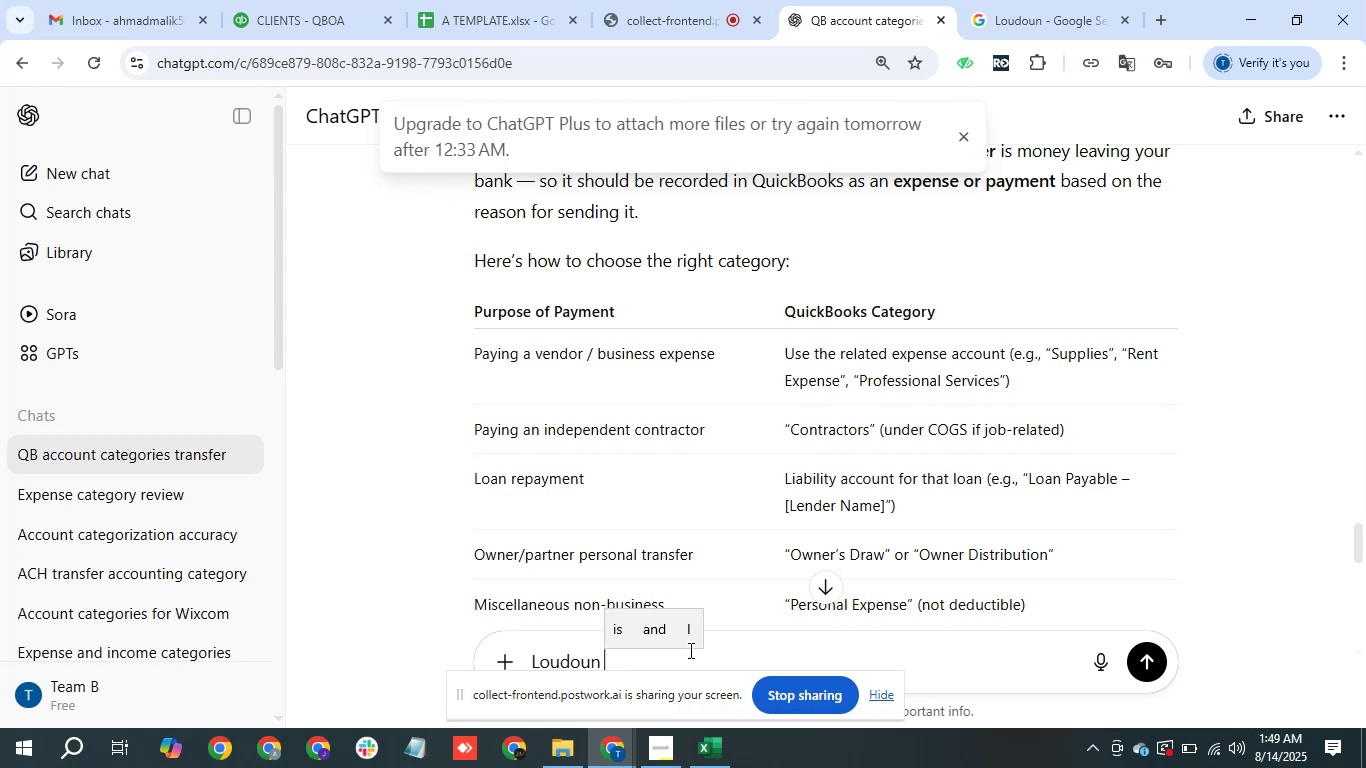 
type(paymeny)
key(Backspace)
type(t spent)
 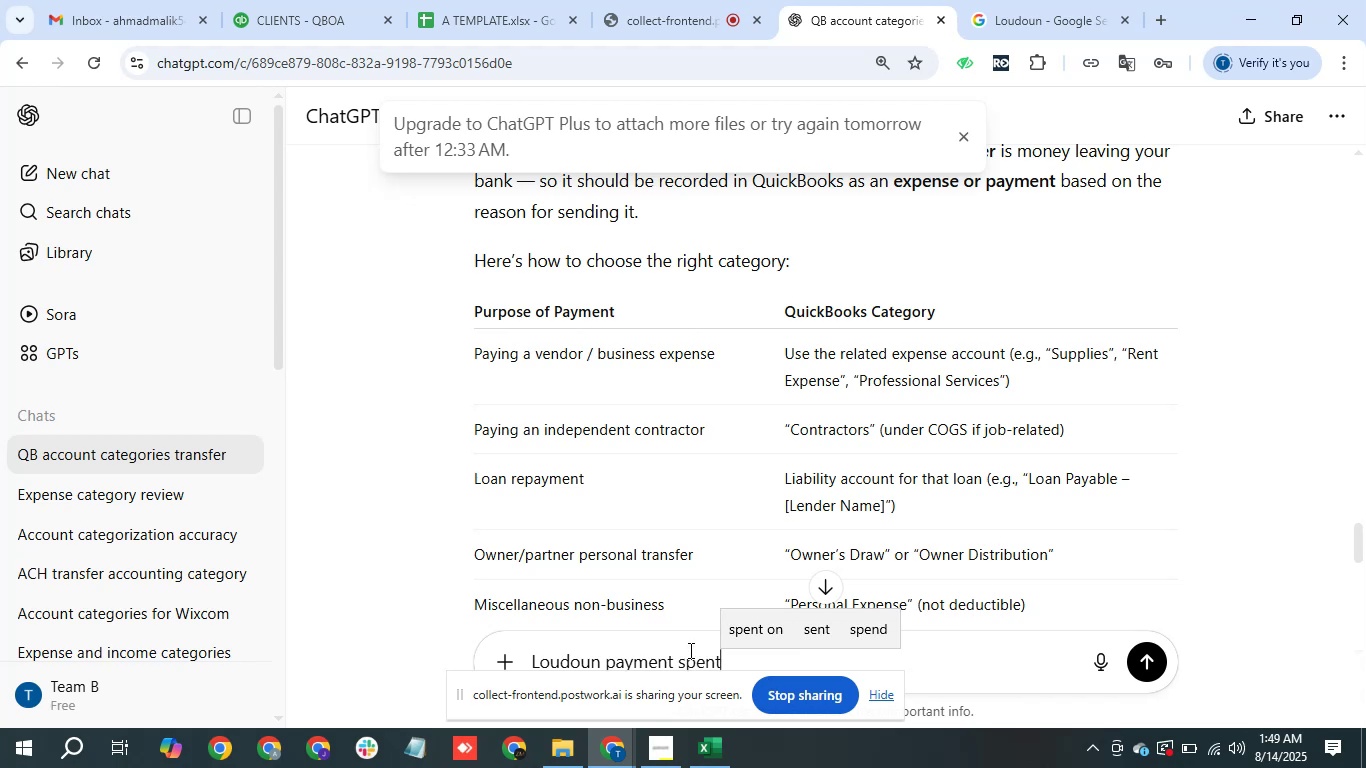 
key(Enter)
 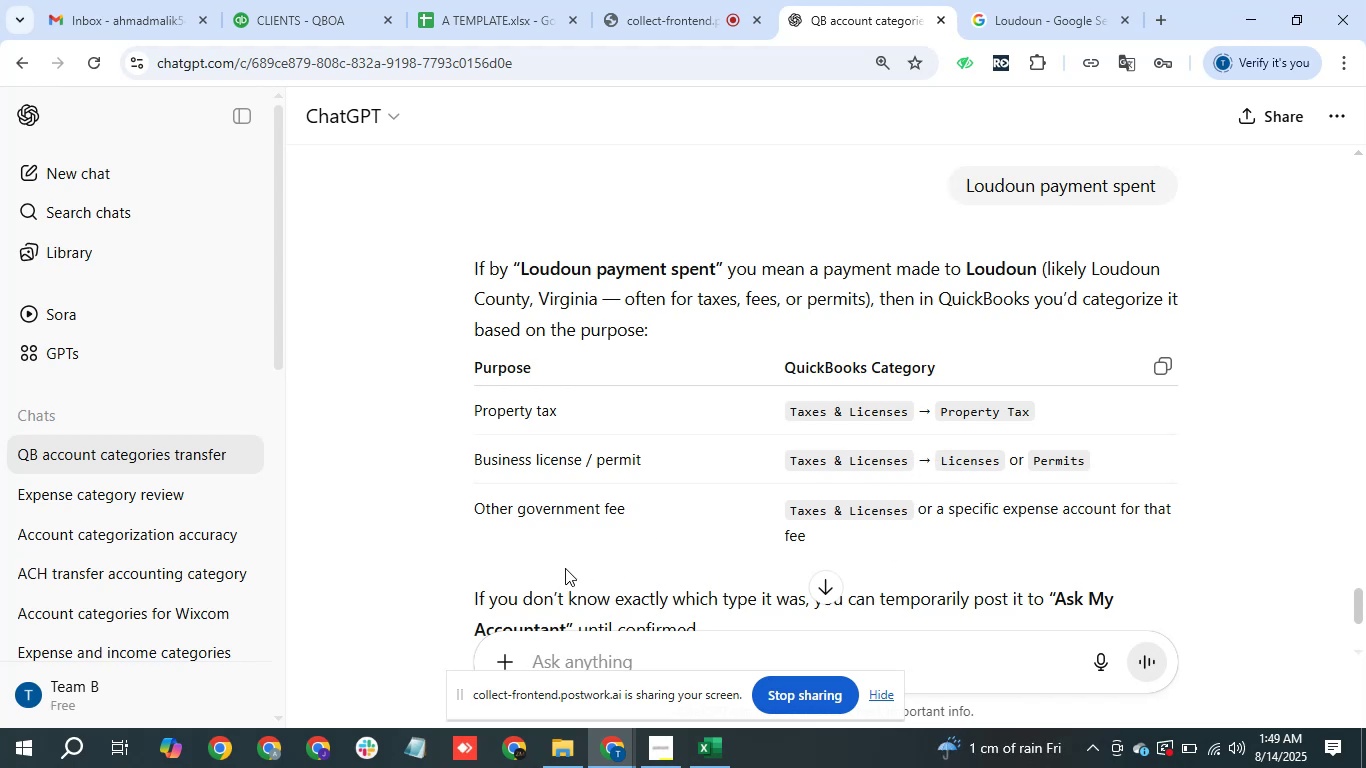 
wait(19.96)
 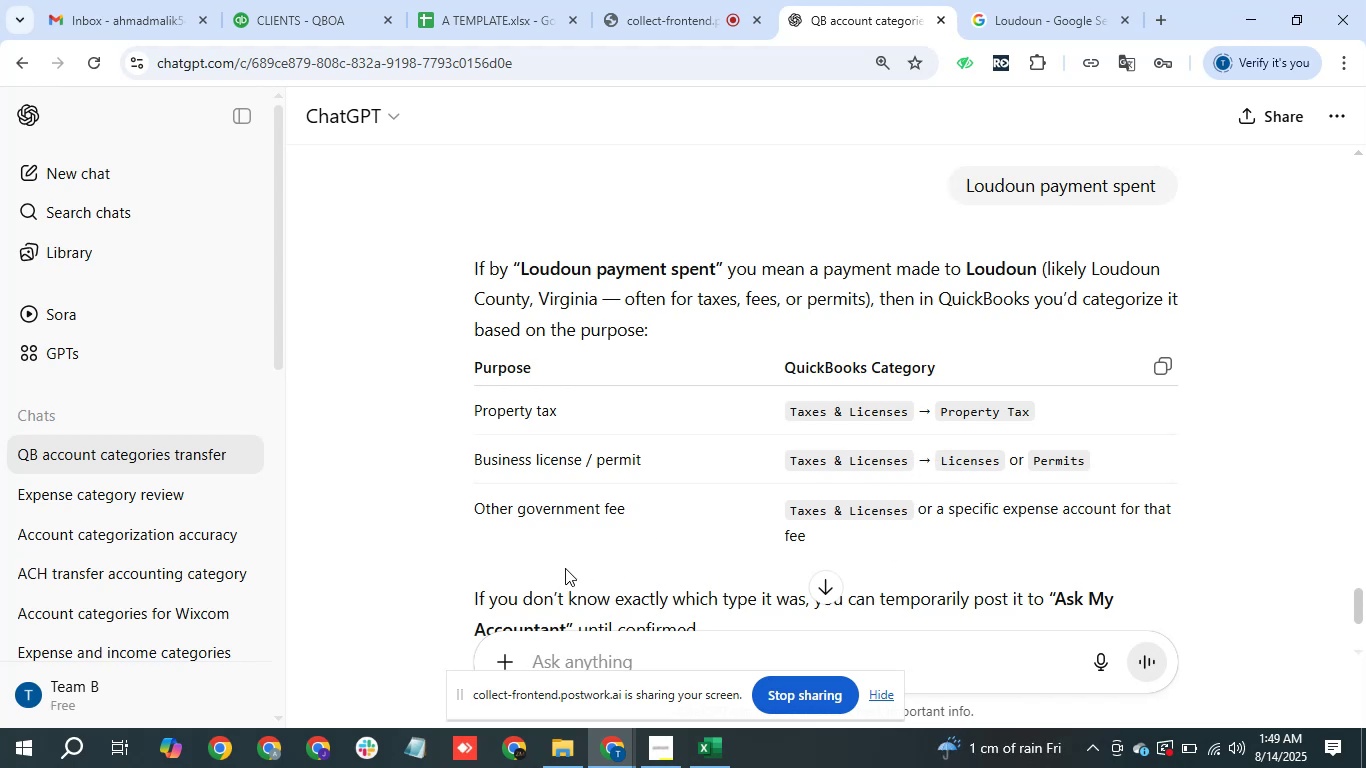 
left_click([697, 753])
 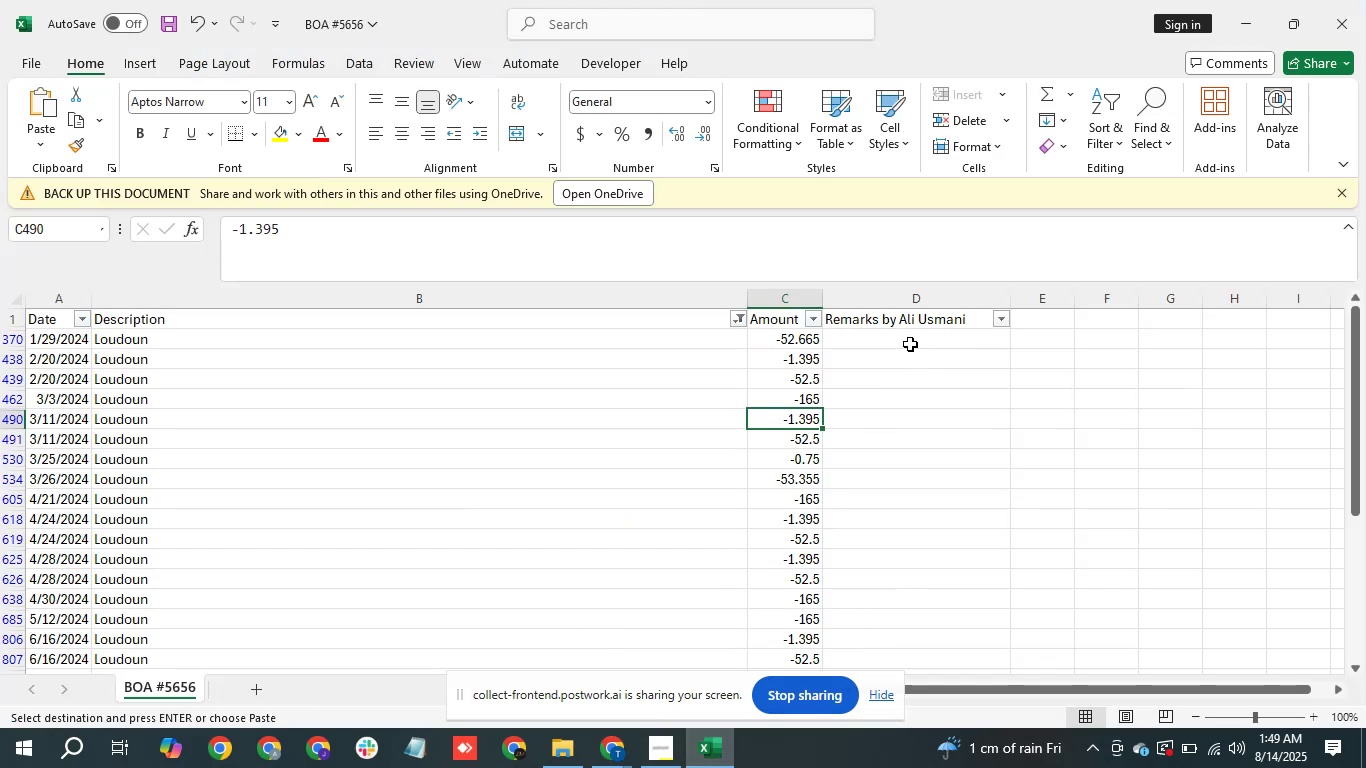 
left_click([908, 344])
 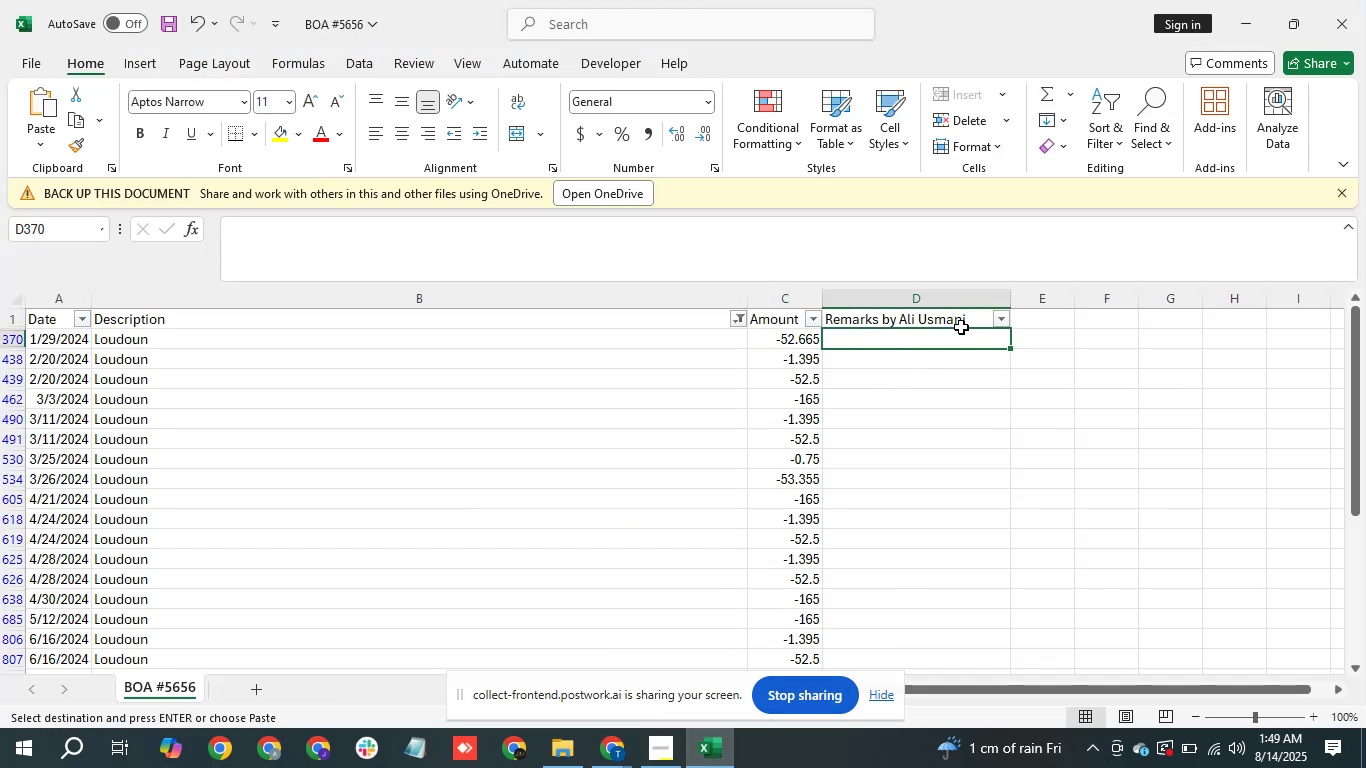 
type(Taxes or fee)
 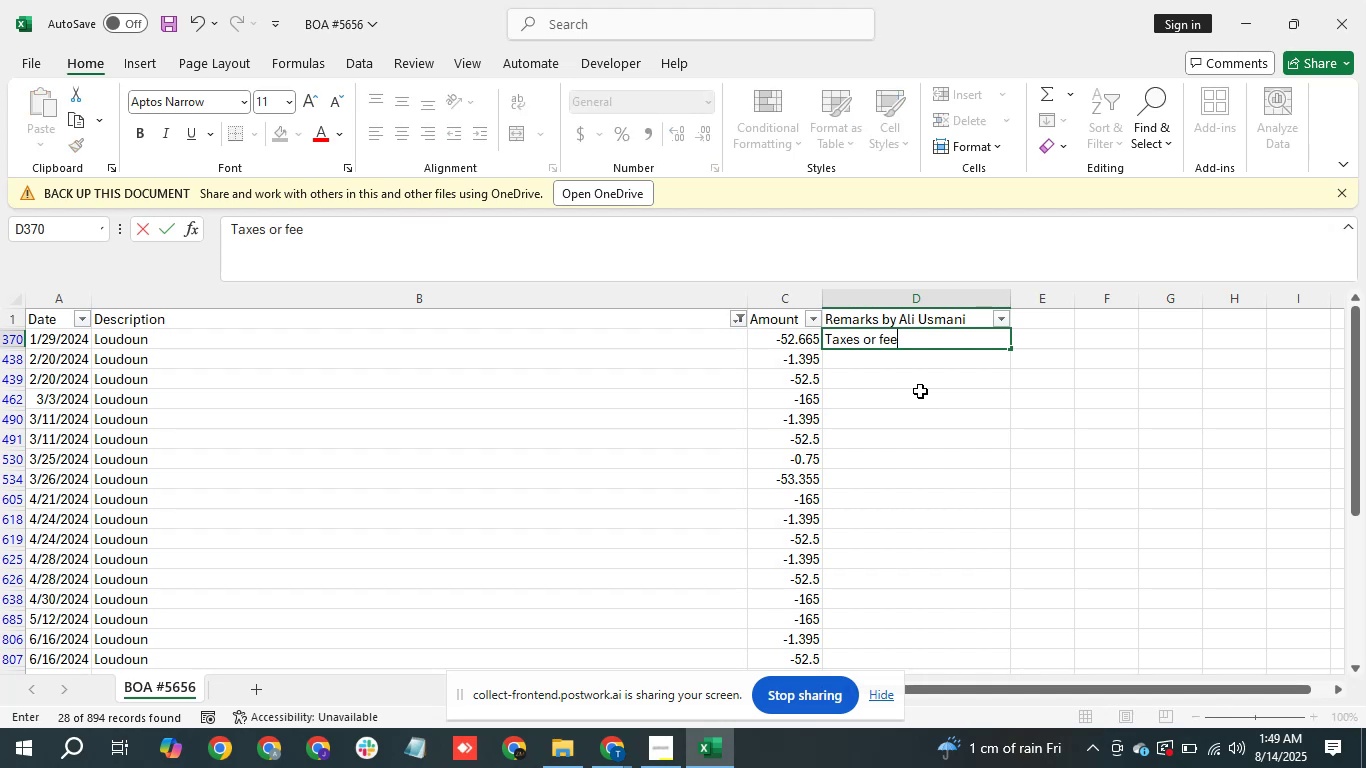 
key(Enter)
 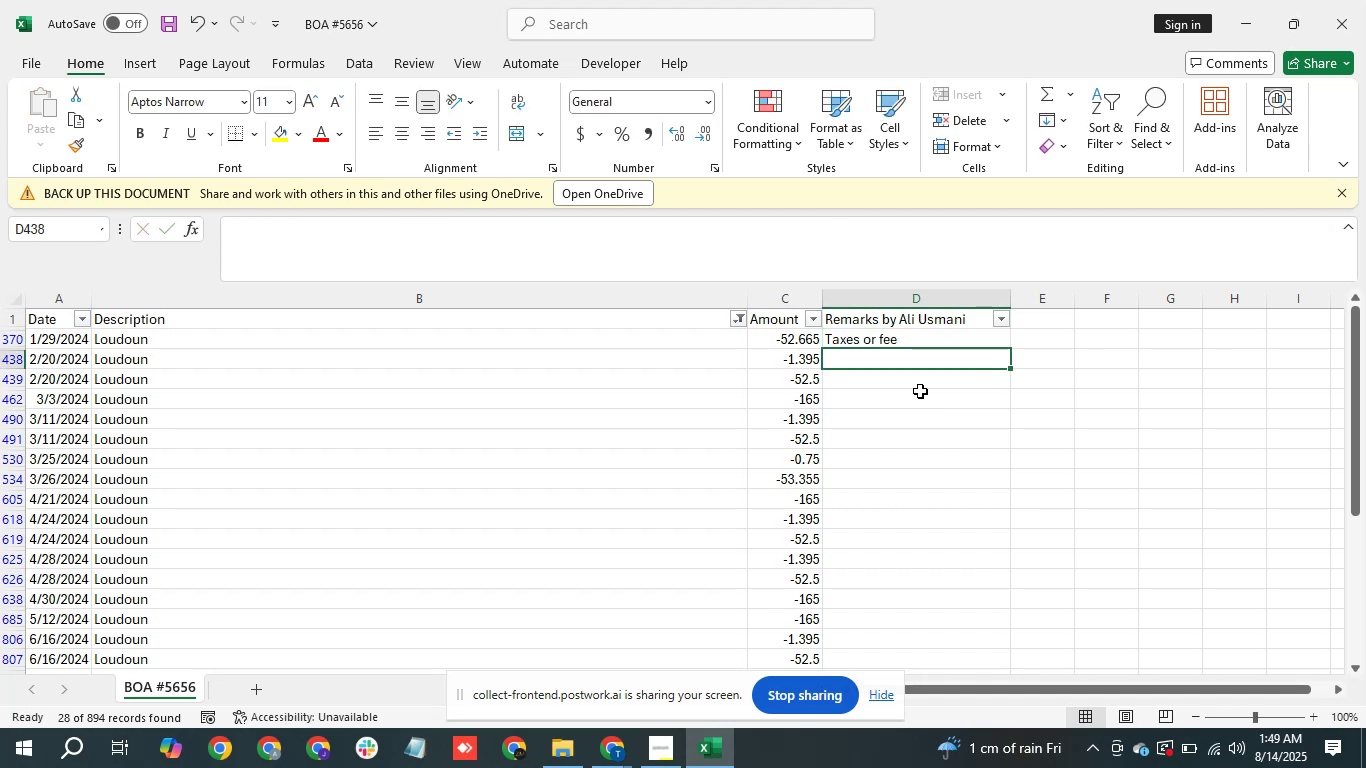 
key(ArrowUp)
 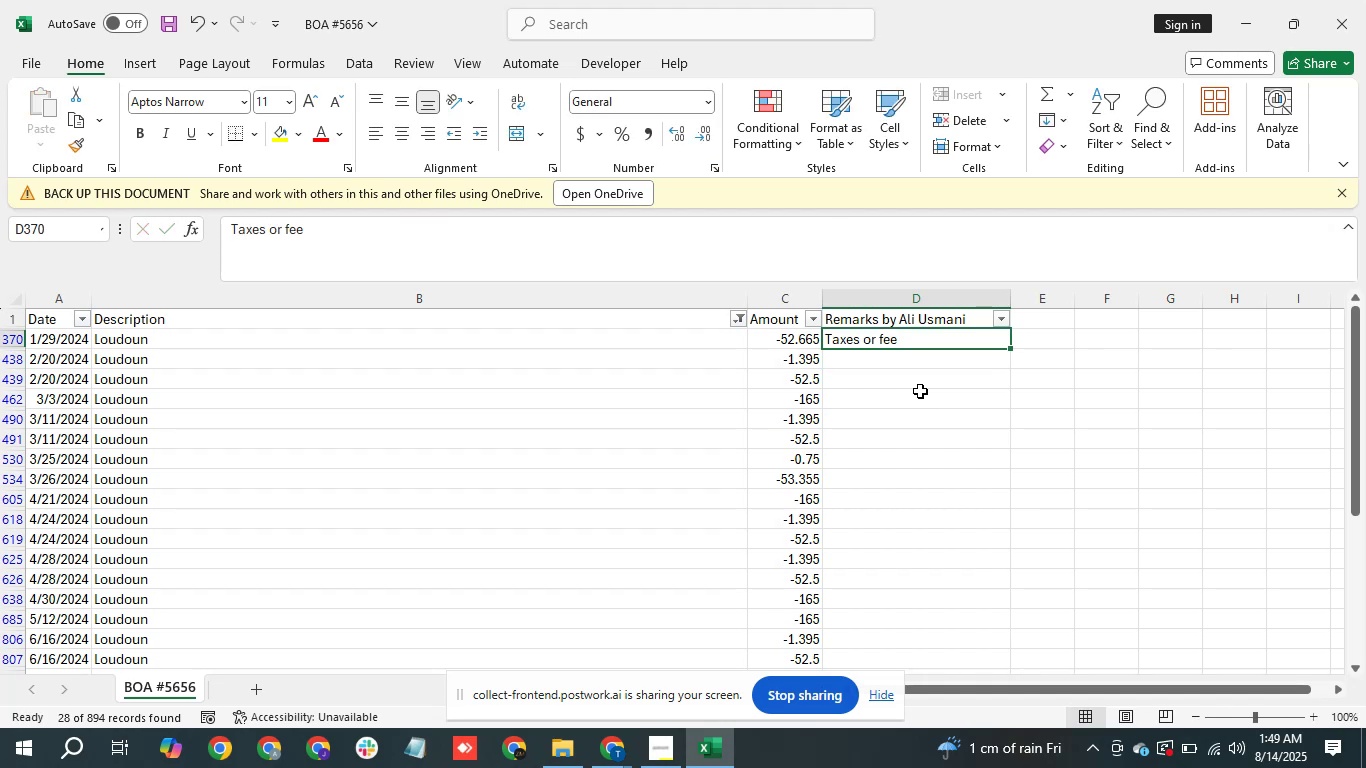 
key(Control+C)
 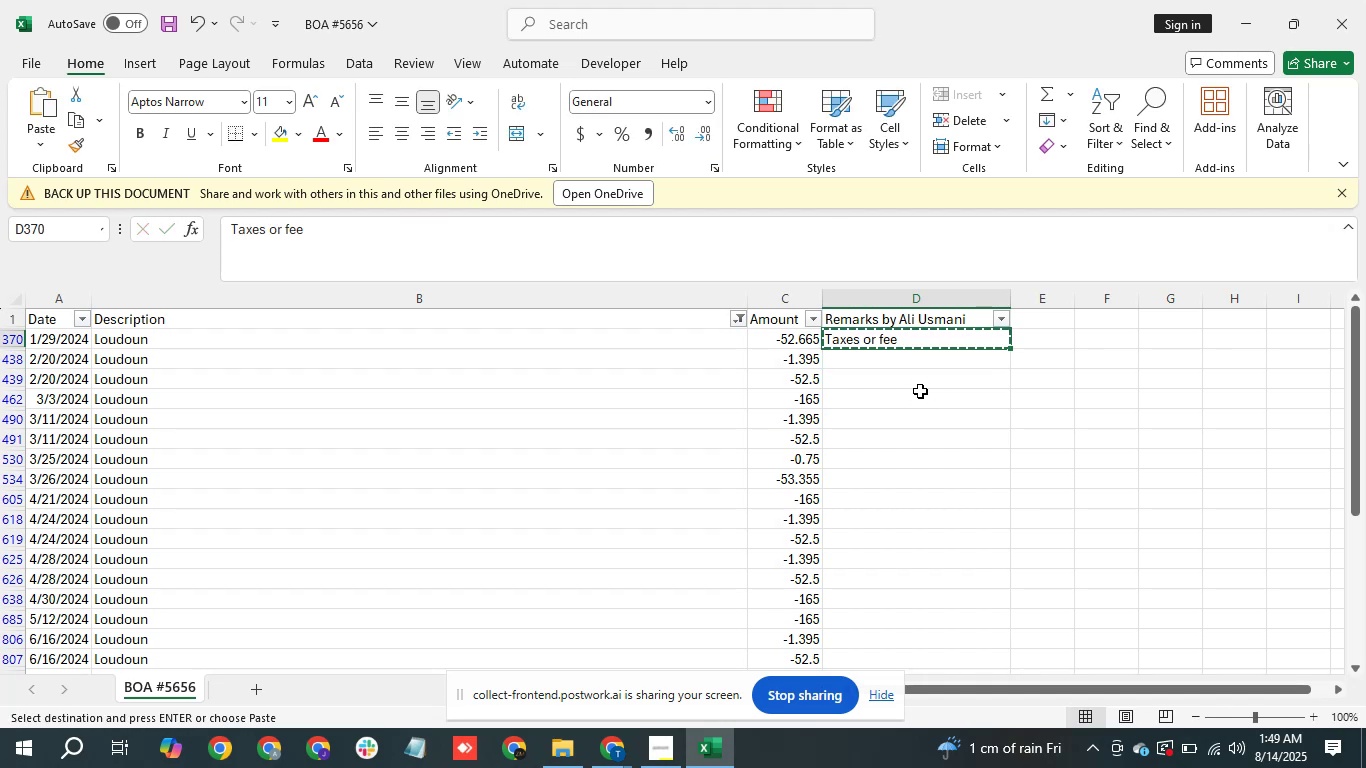 
key(ArrowLeft)
 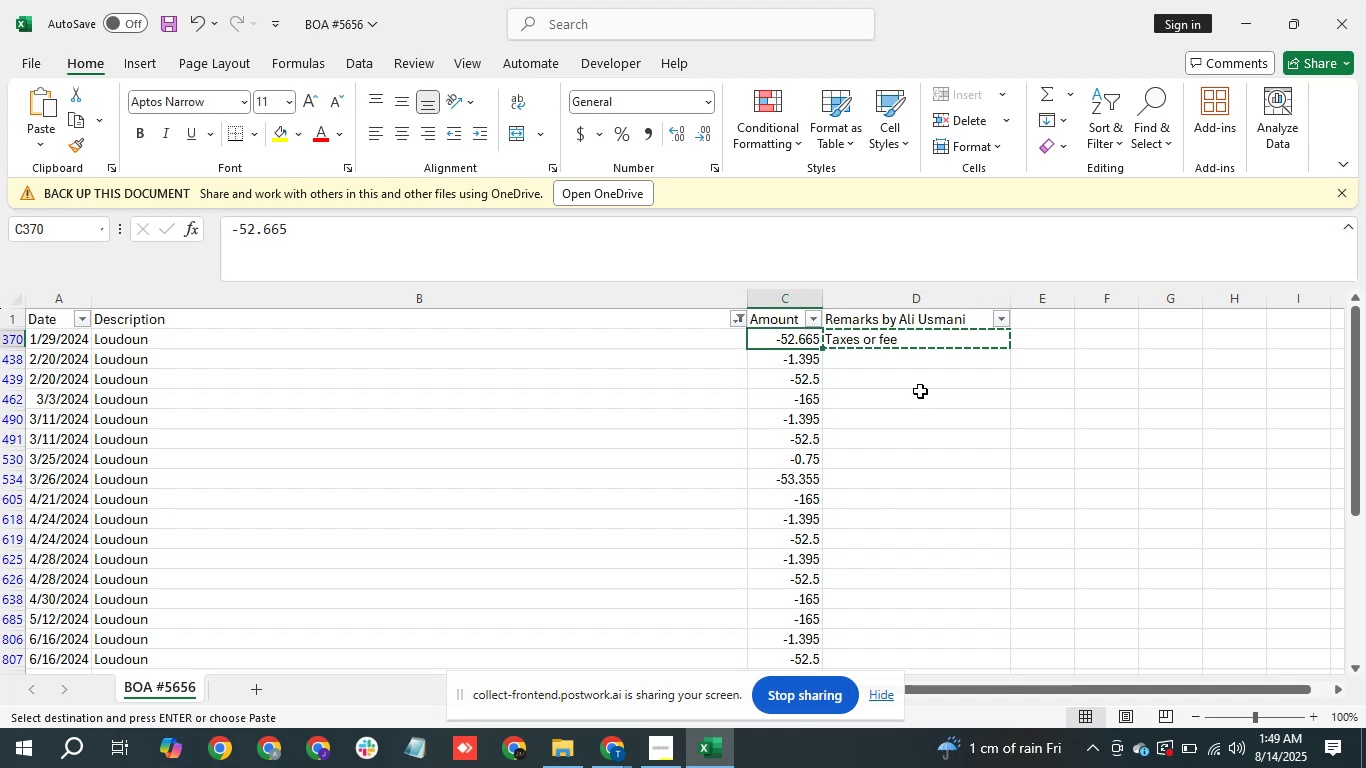 
key(Control+ArrowDown)
 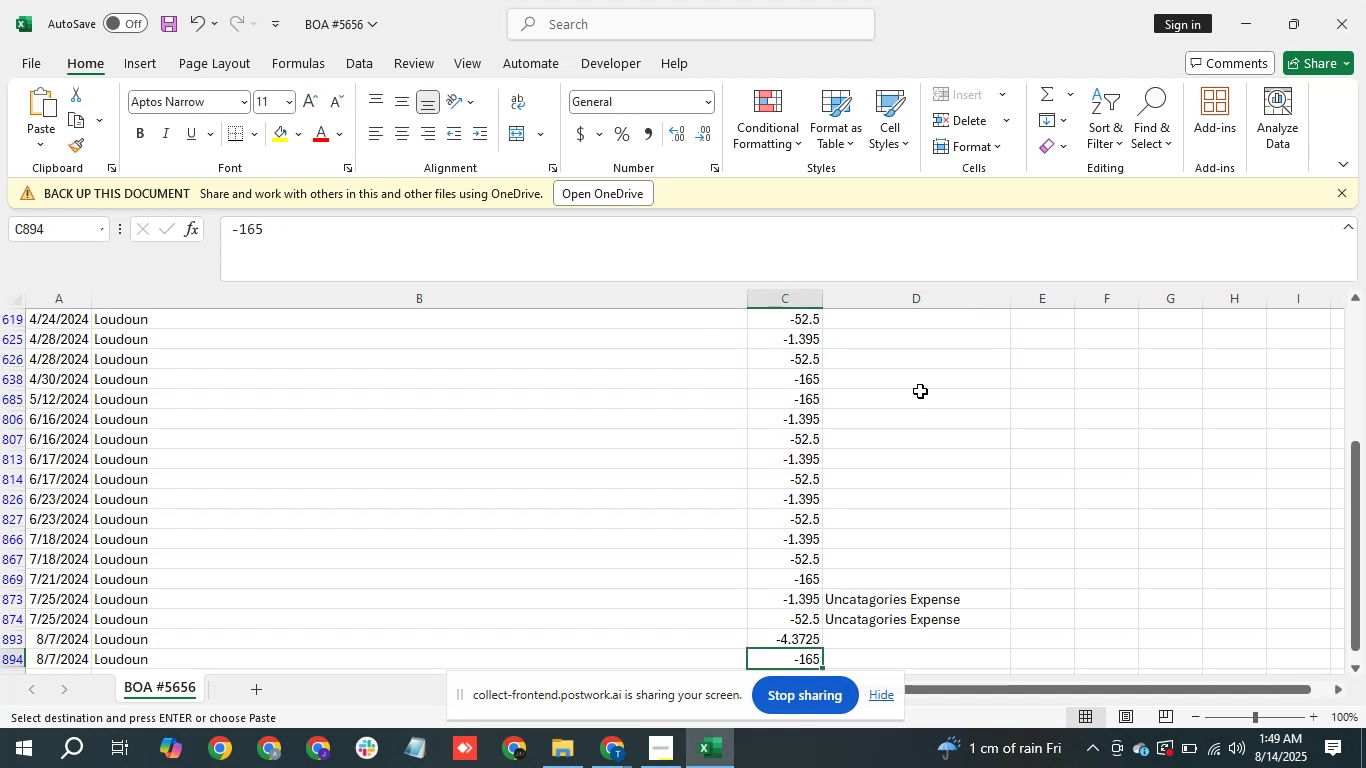 
key(ArrowRight)
 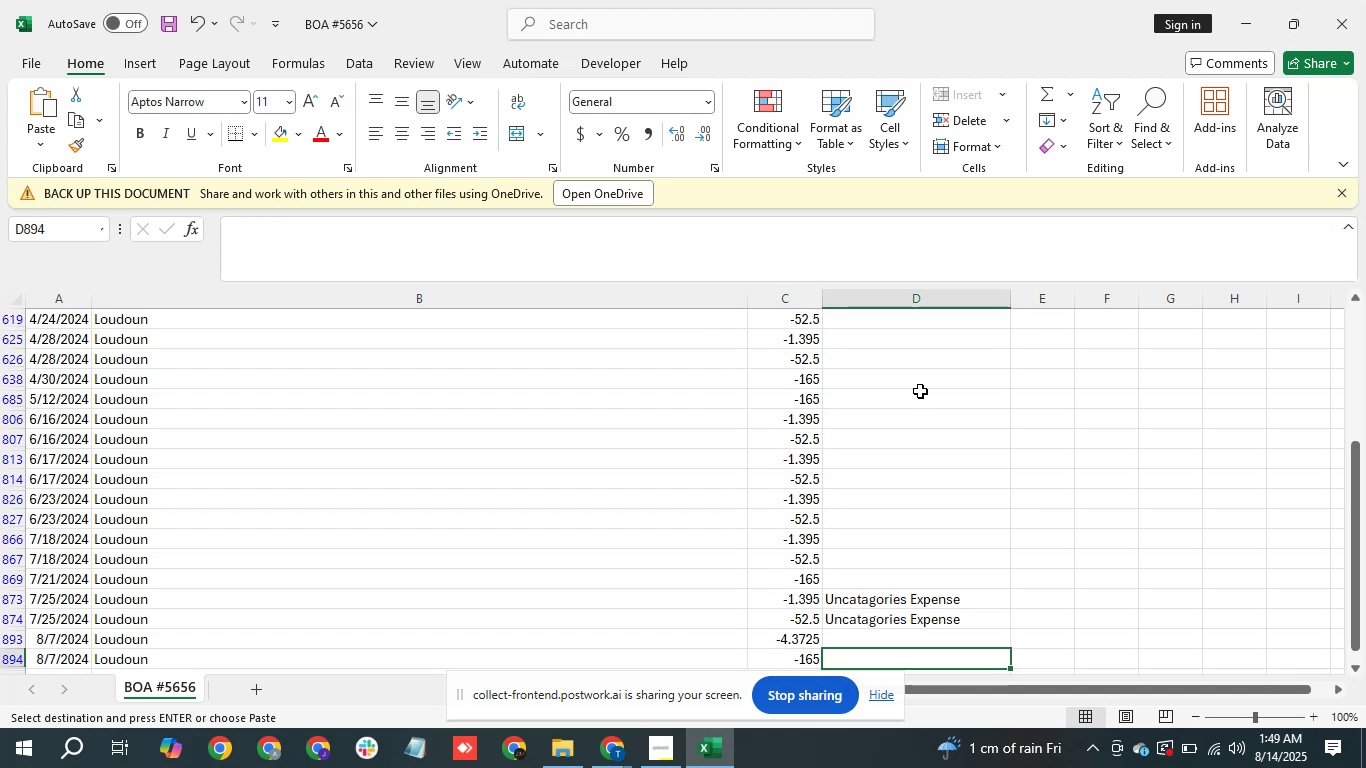 
key(Control+Shift+ArrowUp)
 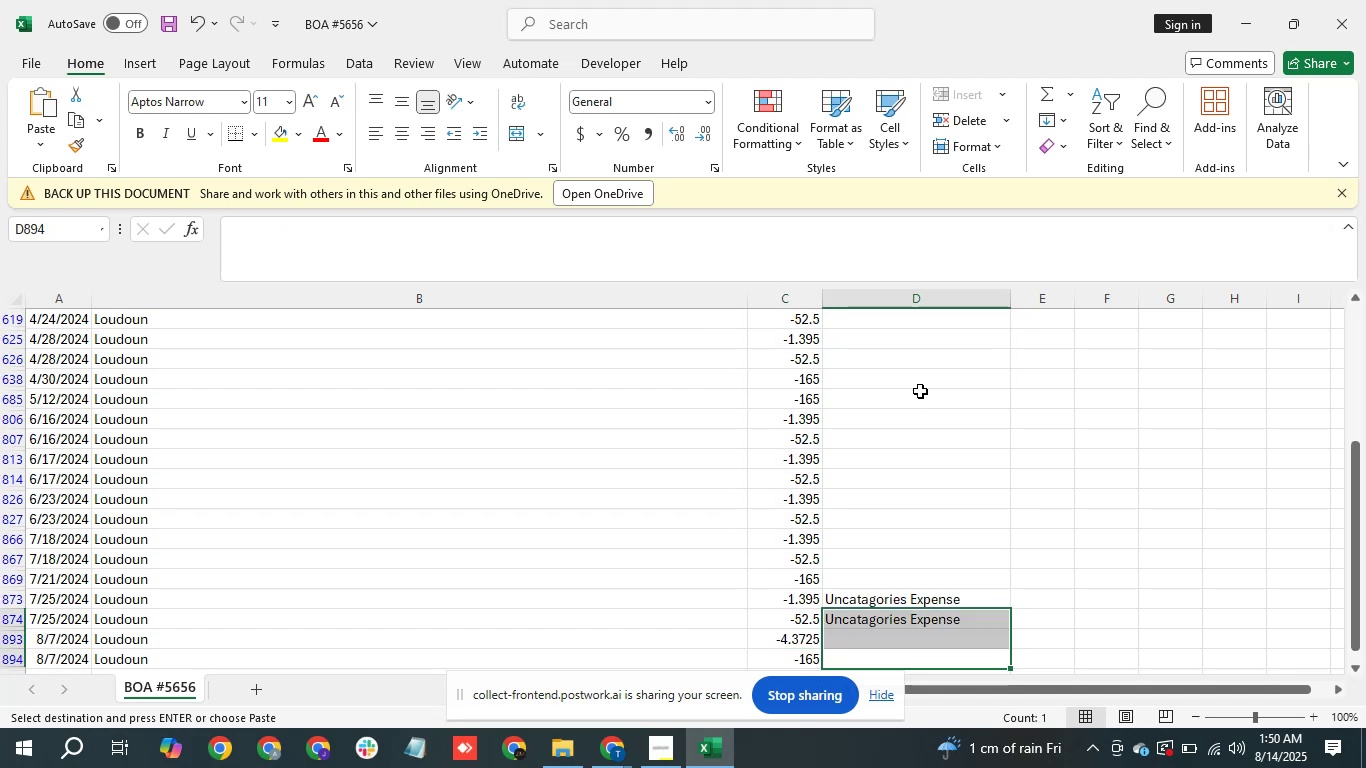 
key(Control+Shift+ArrowUp)
 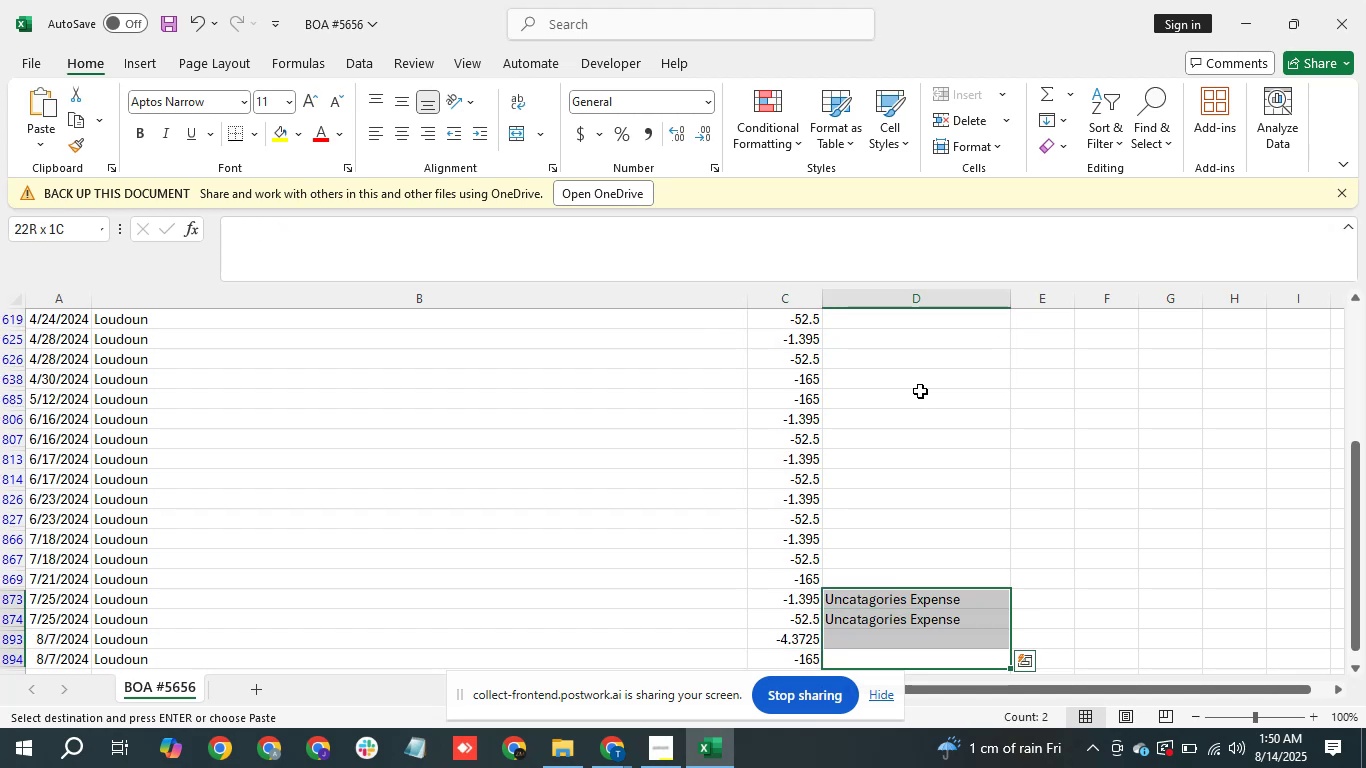 
key(Control+Shift+ArrowUp)
 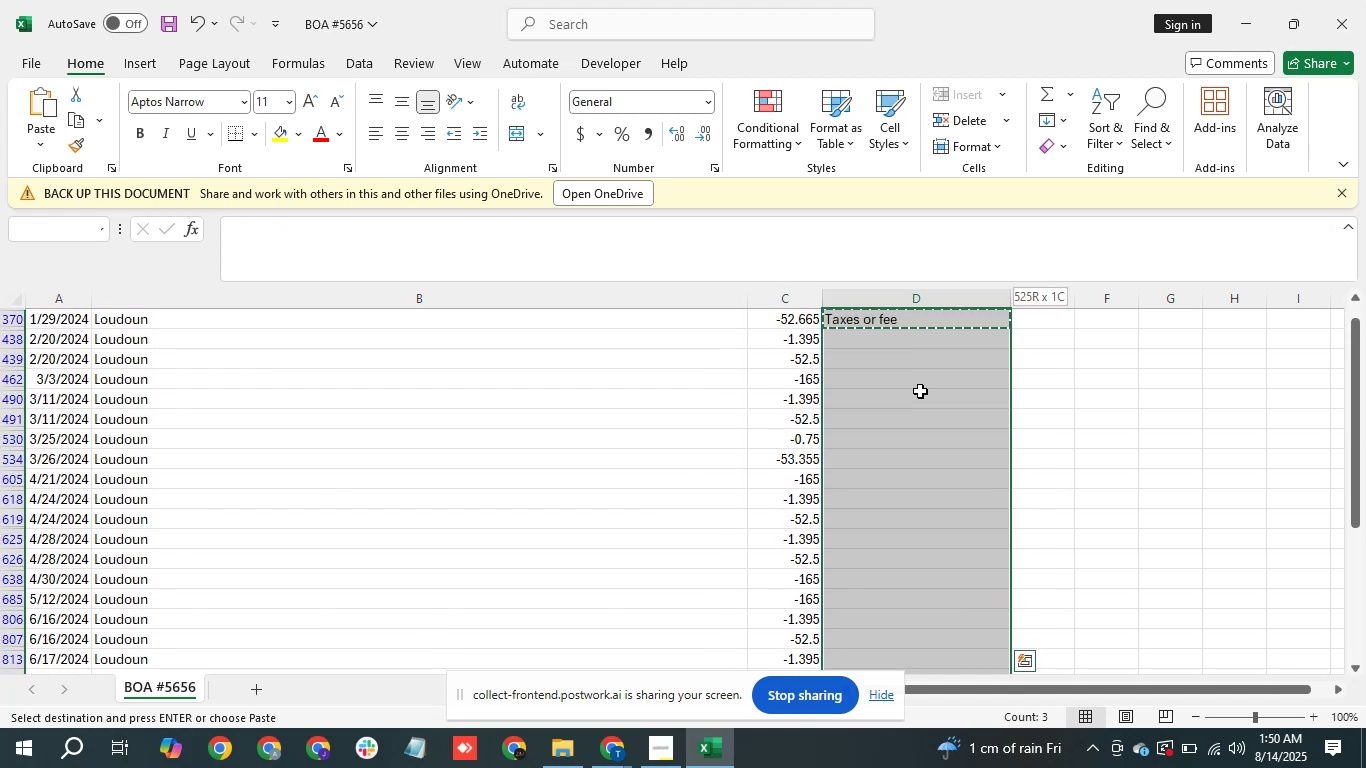 
key(Control+V)
 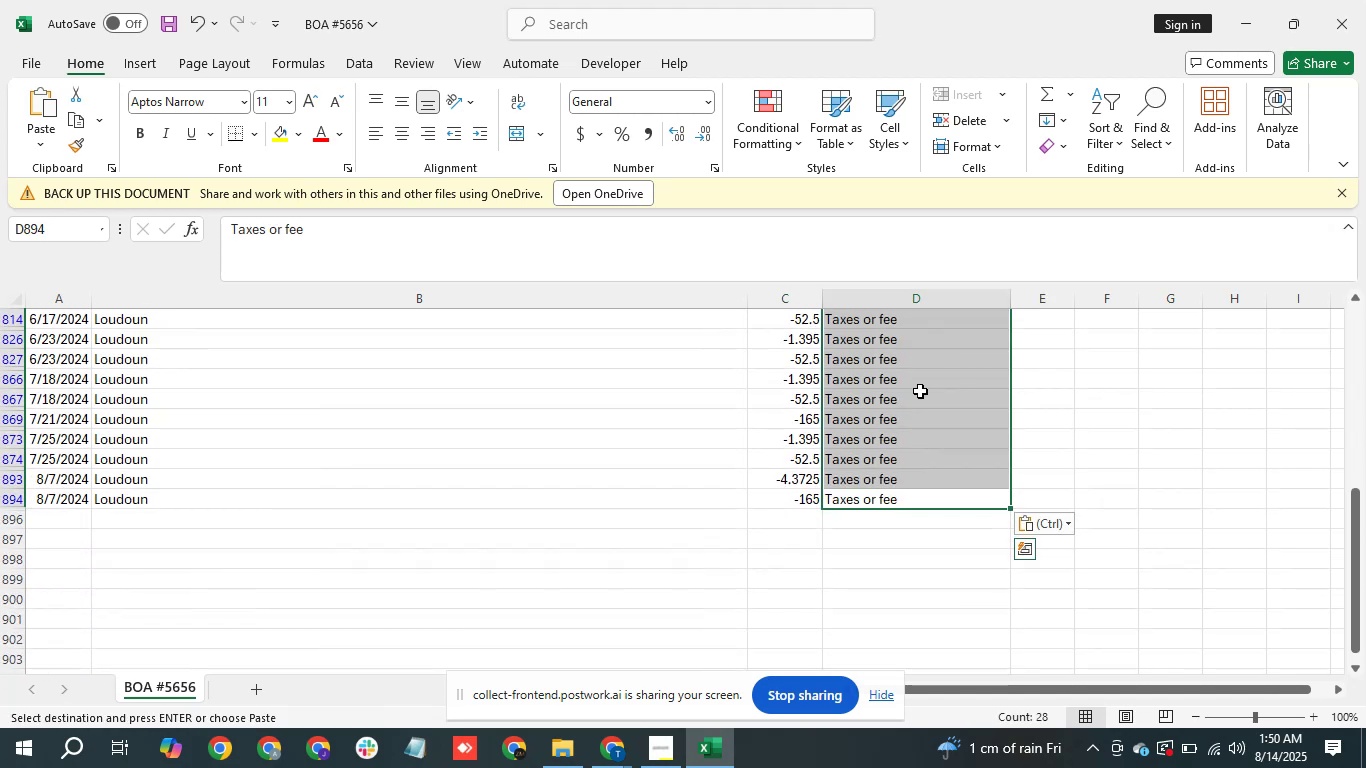 
hold_key(key=ArrowUp, duration=1.51)
 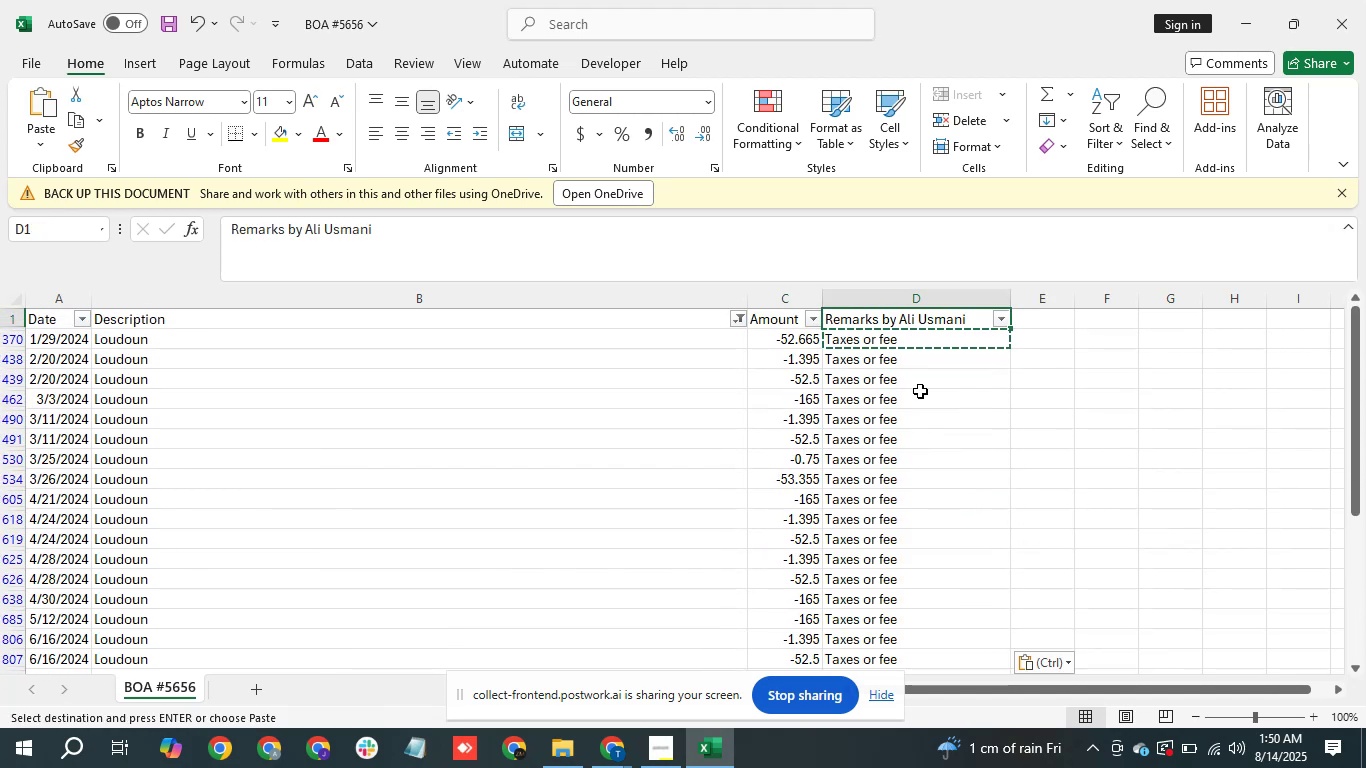 
key(ArrowUp)
 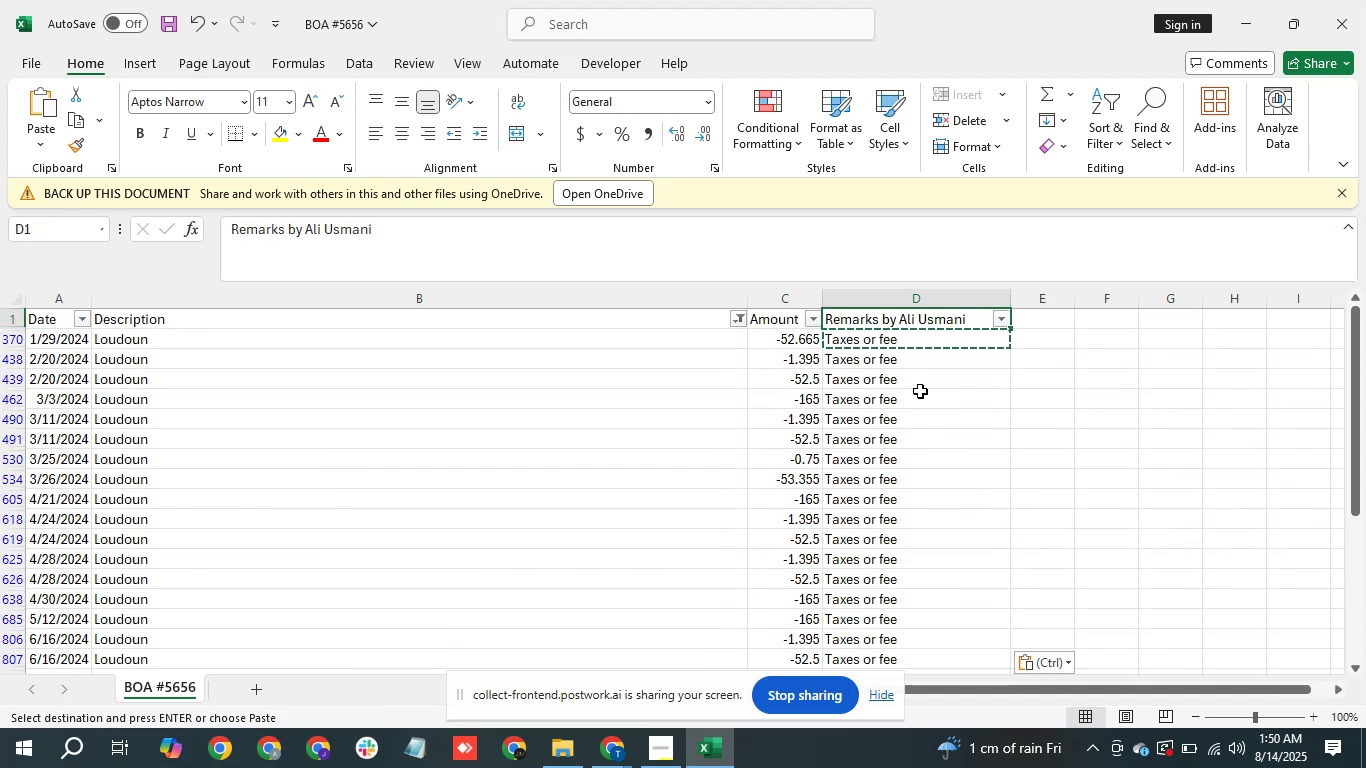 
key(ArrowUp)
 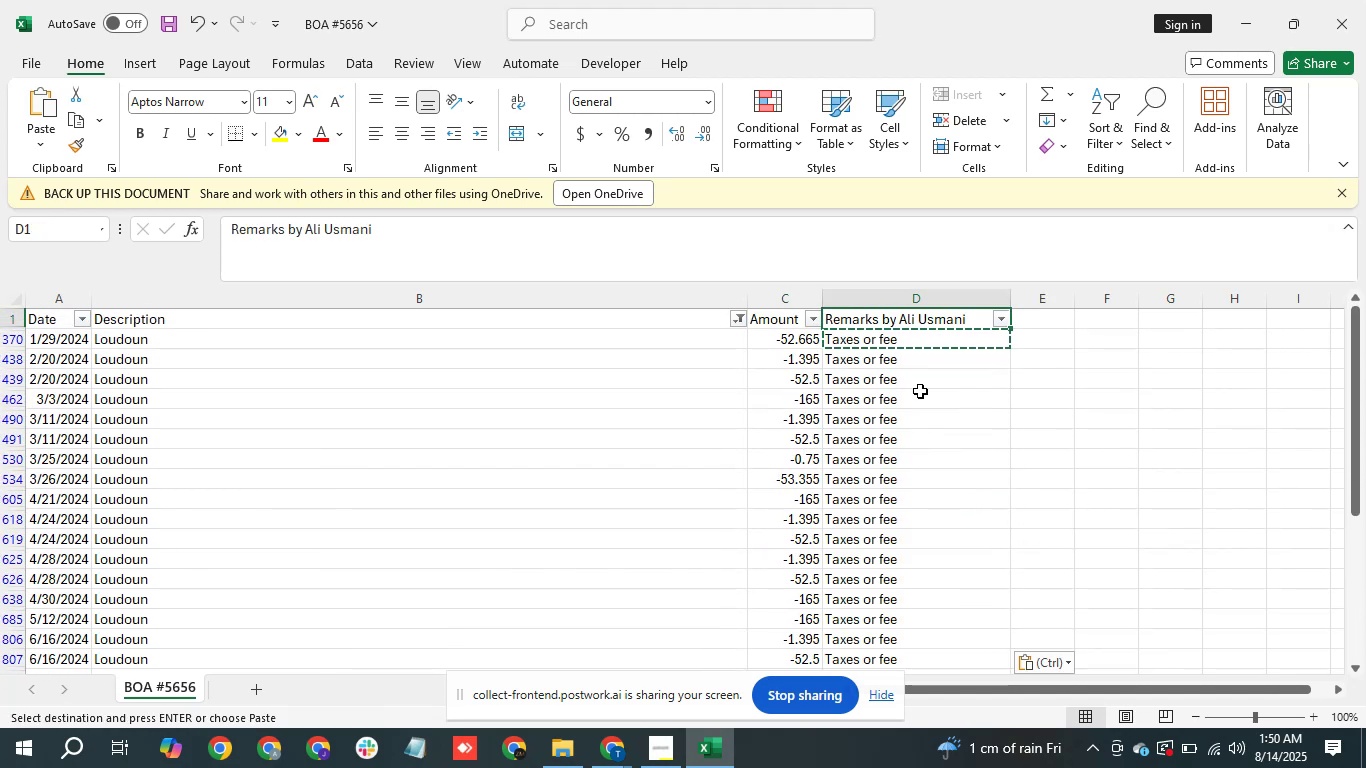 
key(ArrowUp)
 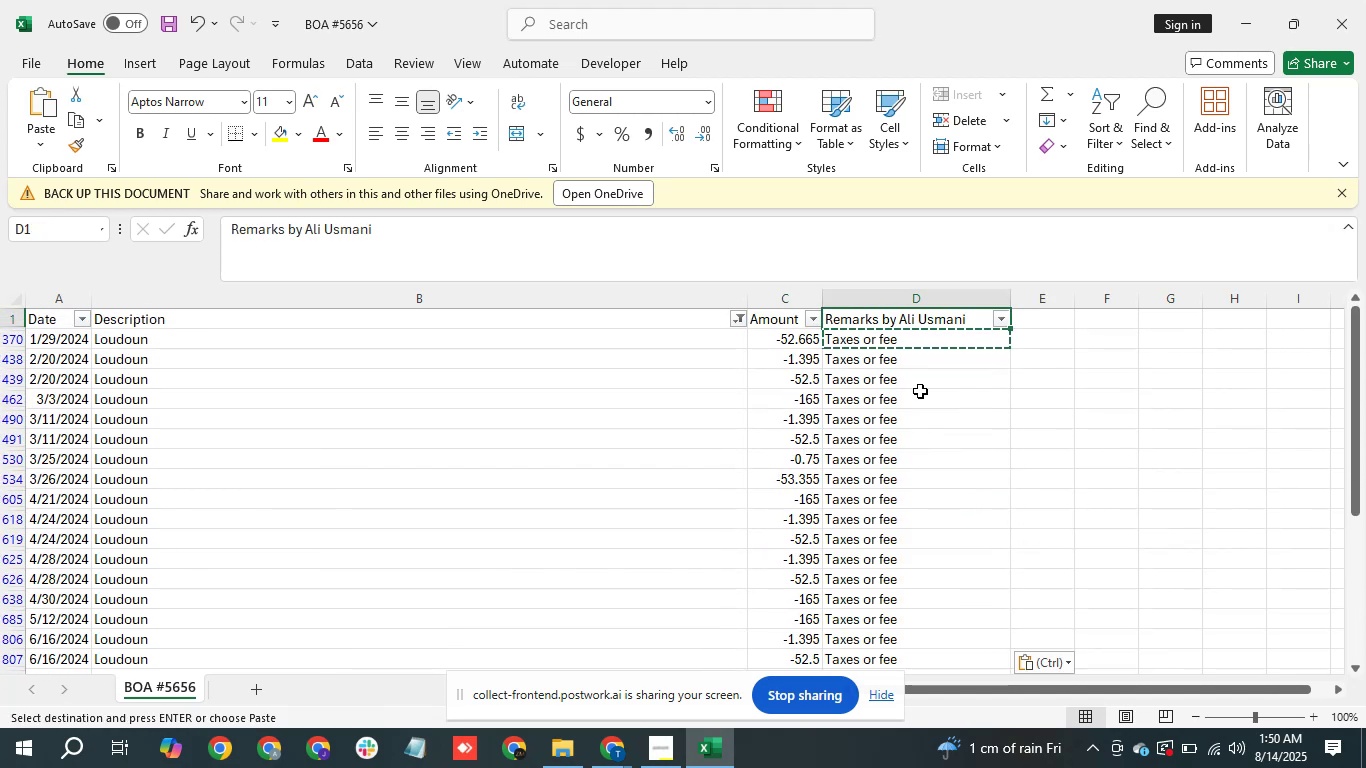 
key(ArrowUp)
 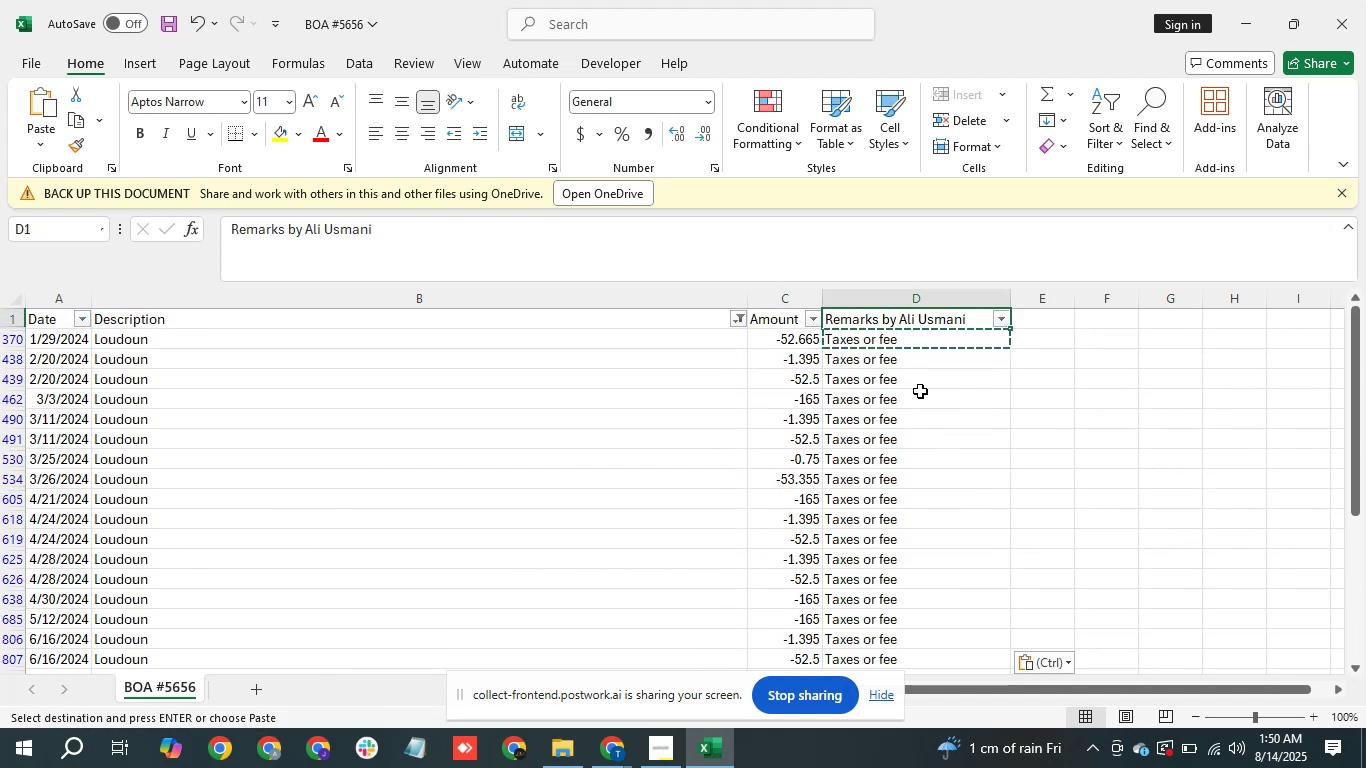 
key(ArrowUp)
 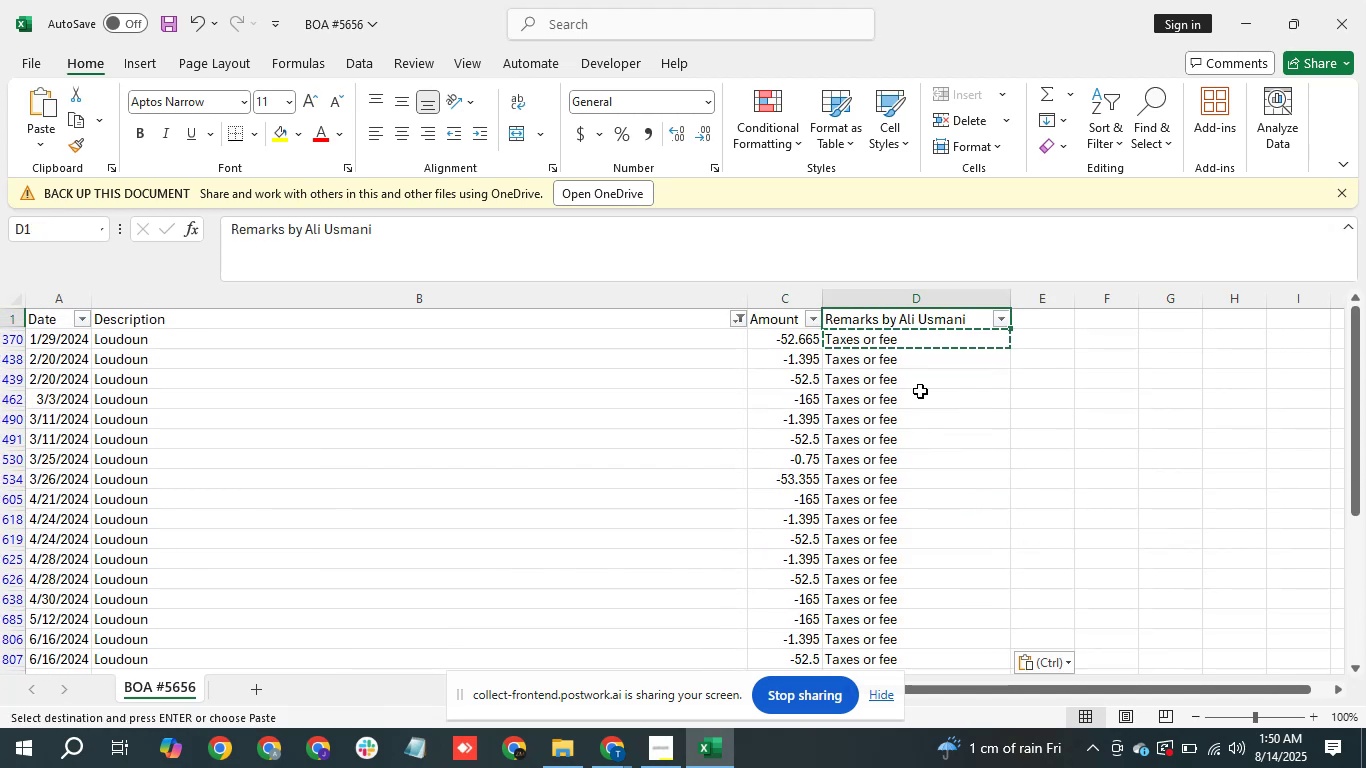 
key(ArrowUp)
 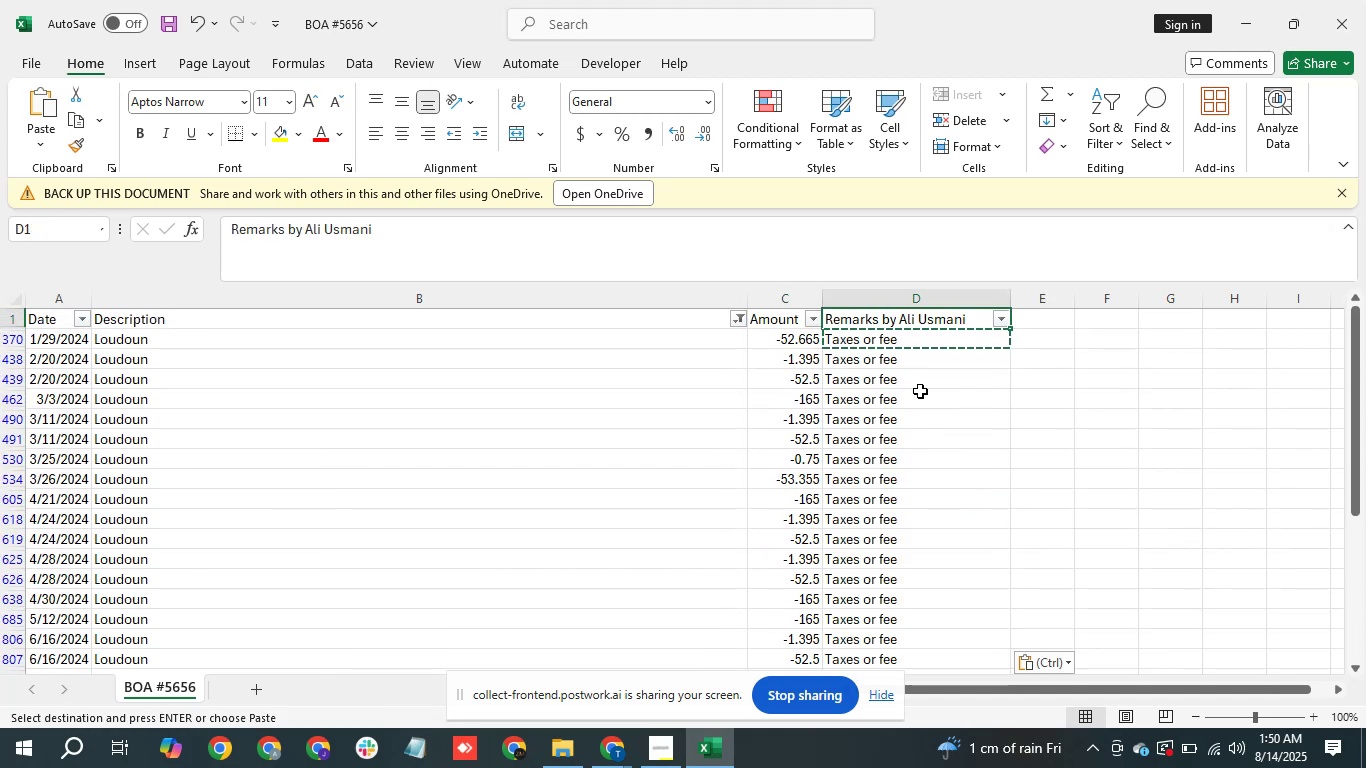 
key(ArrowUp)
 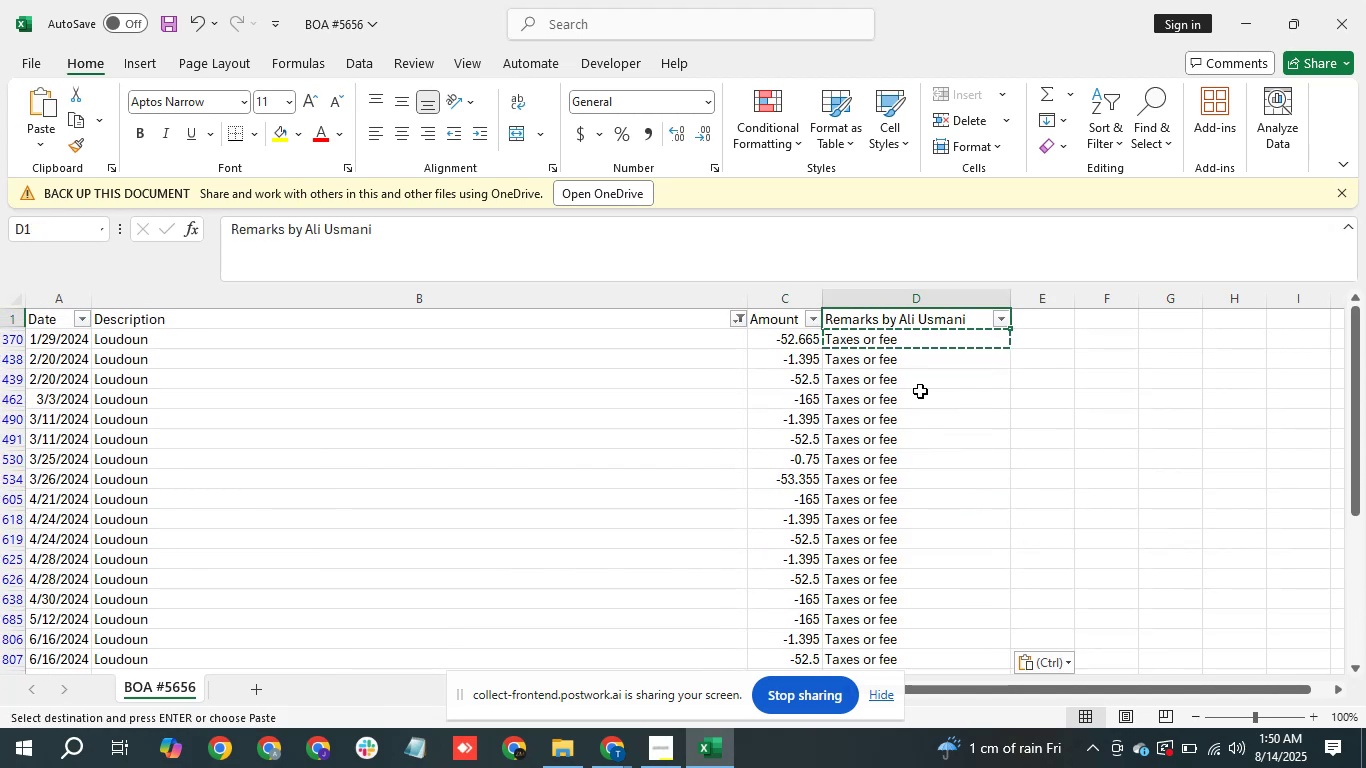 
key(ArrowUp)
 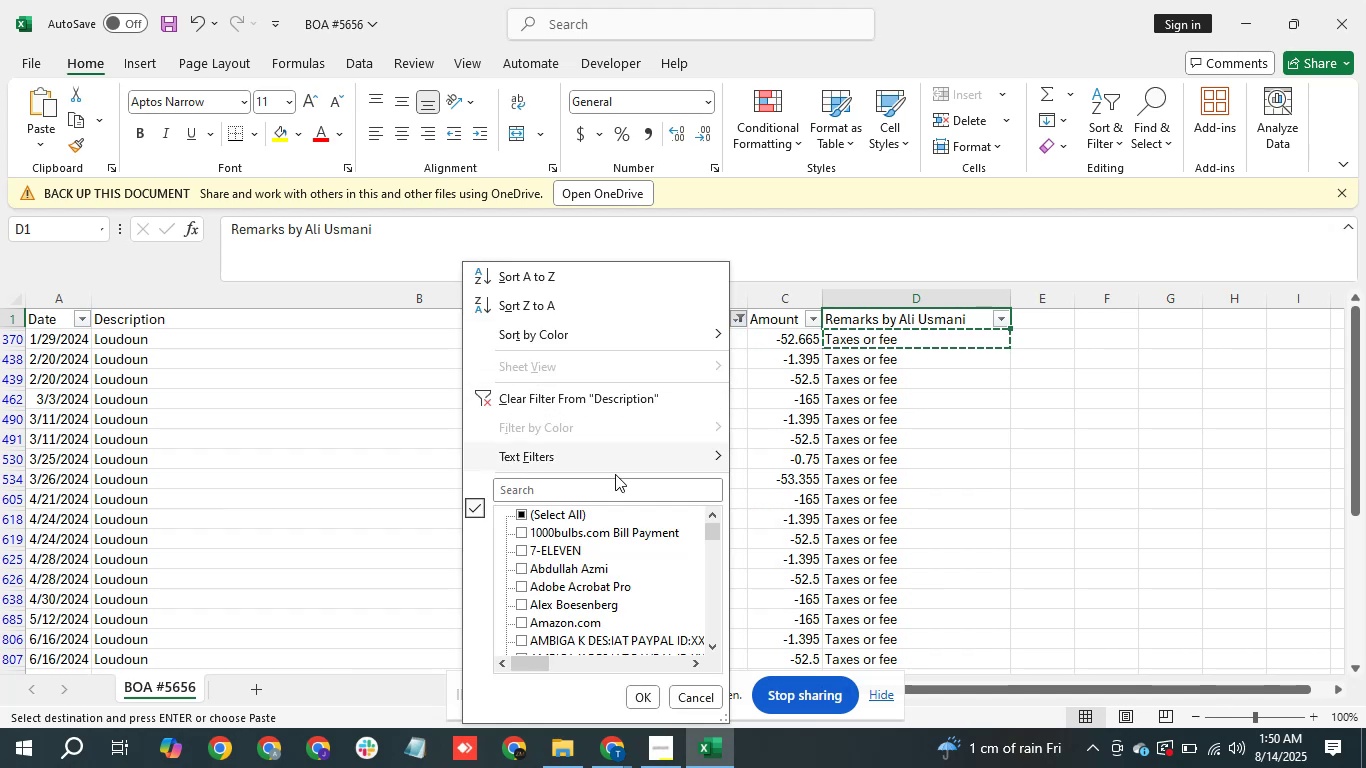 
left_click([573, 395])
 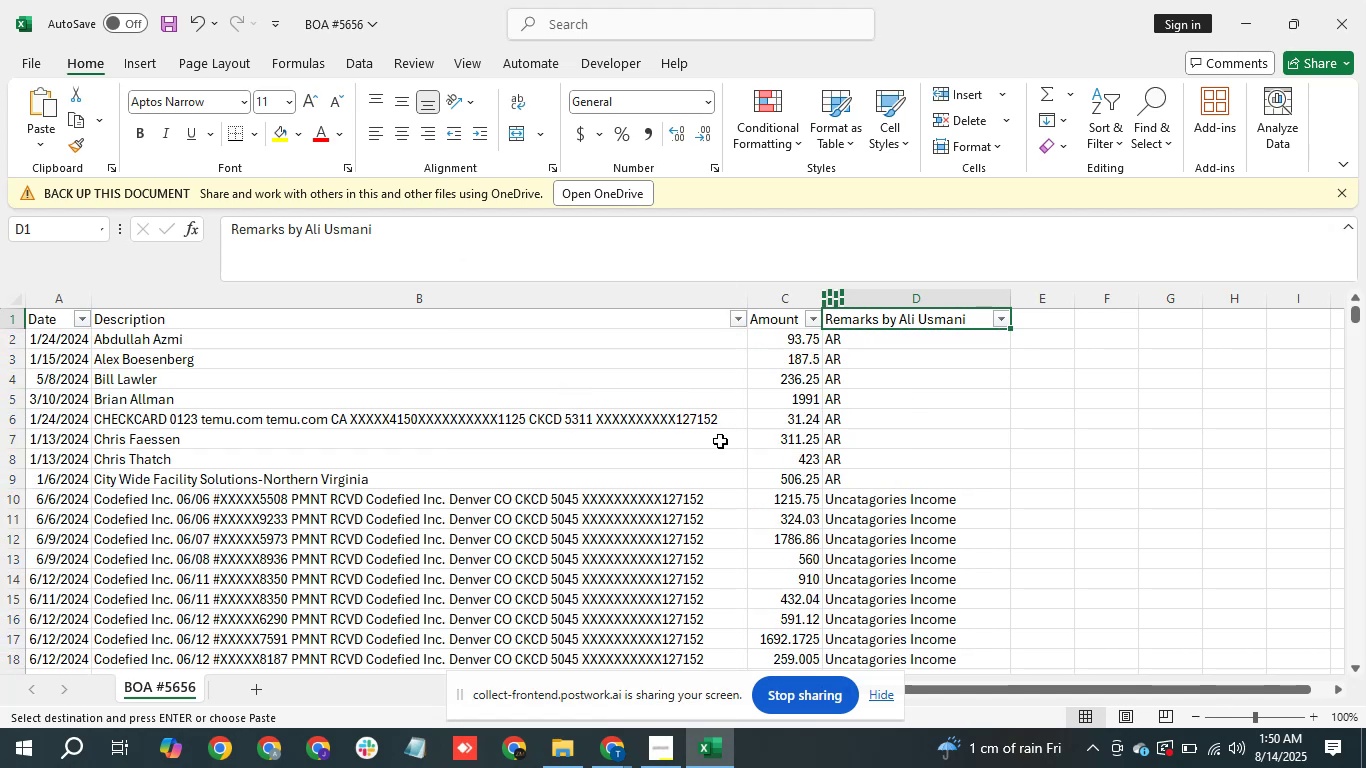 
left_click([719, 441])
 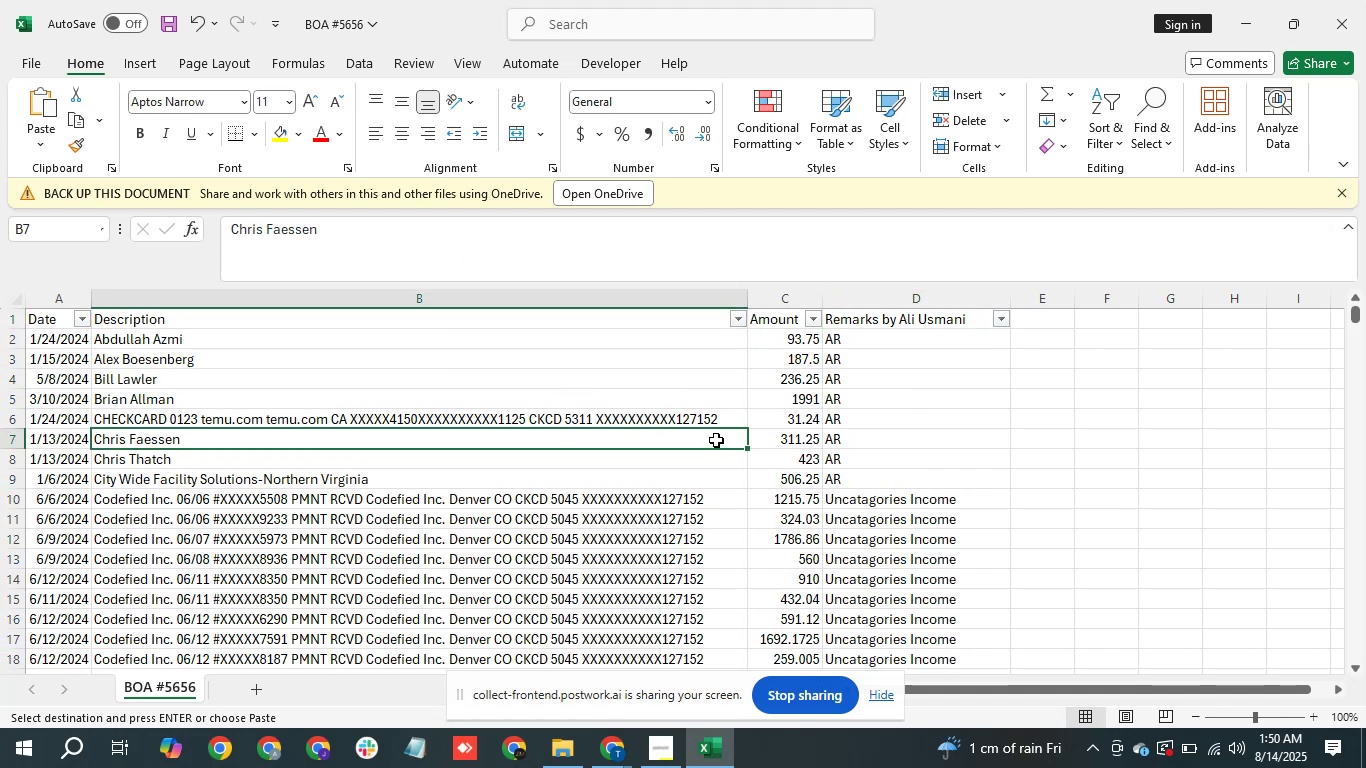 
key(ArrowRight)
 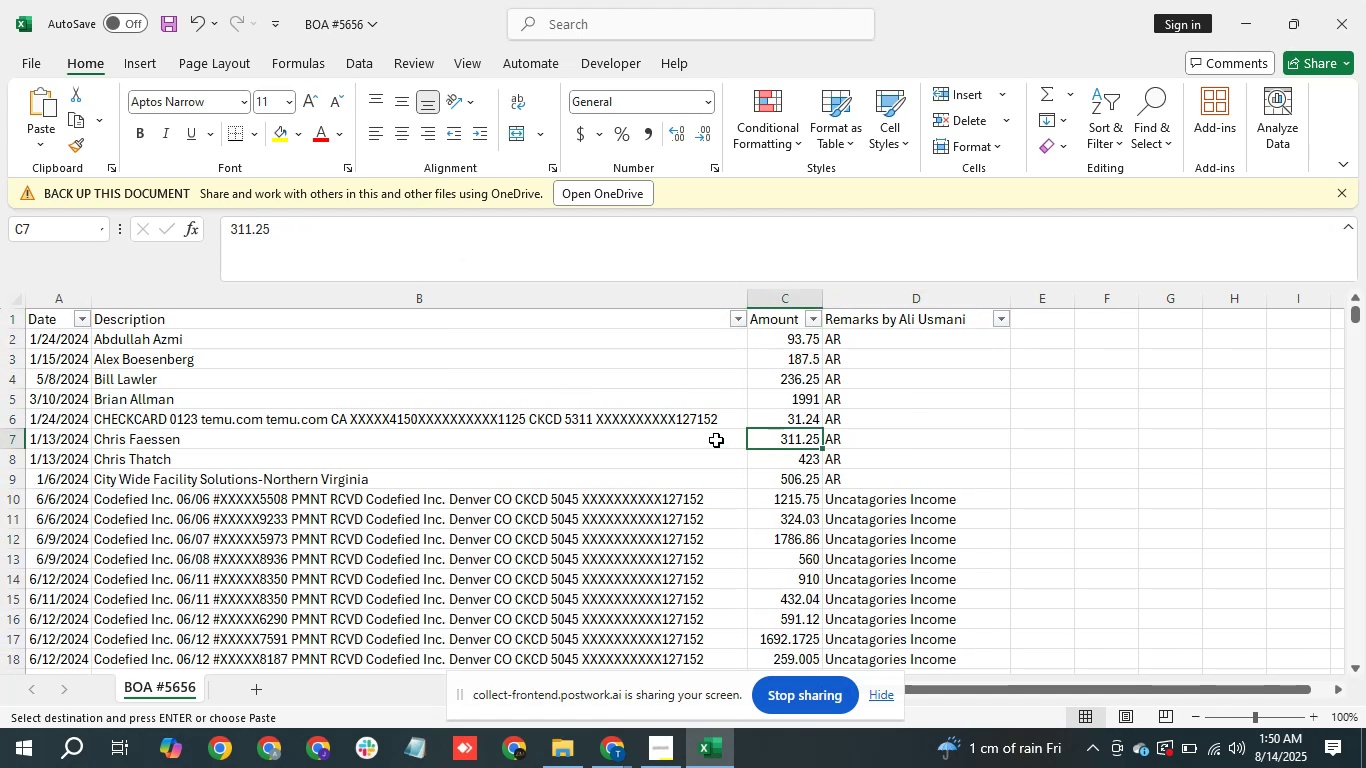 
key(ArrowRight)
 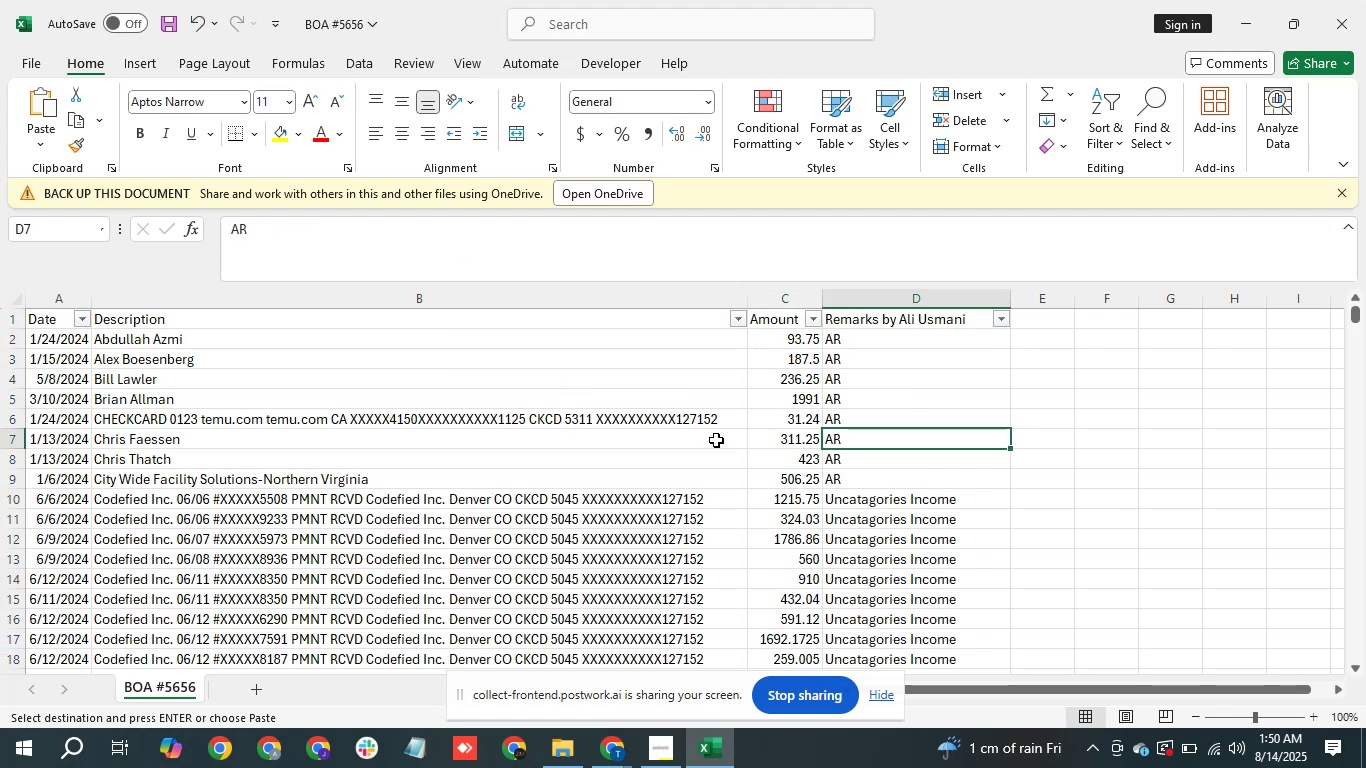 
key(Control+ArrowDown)
 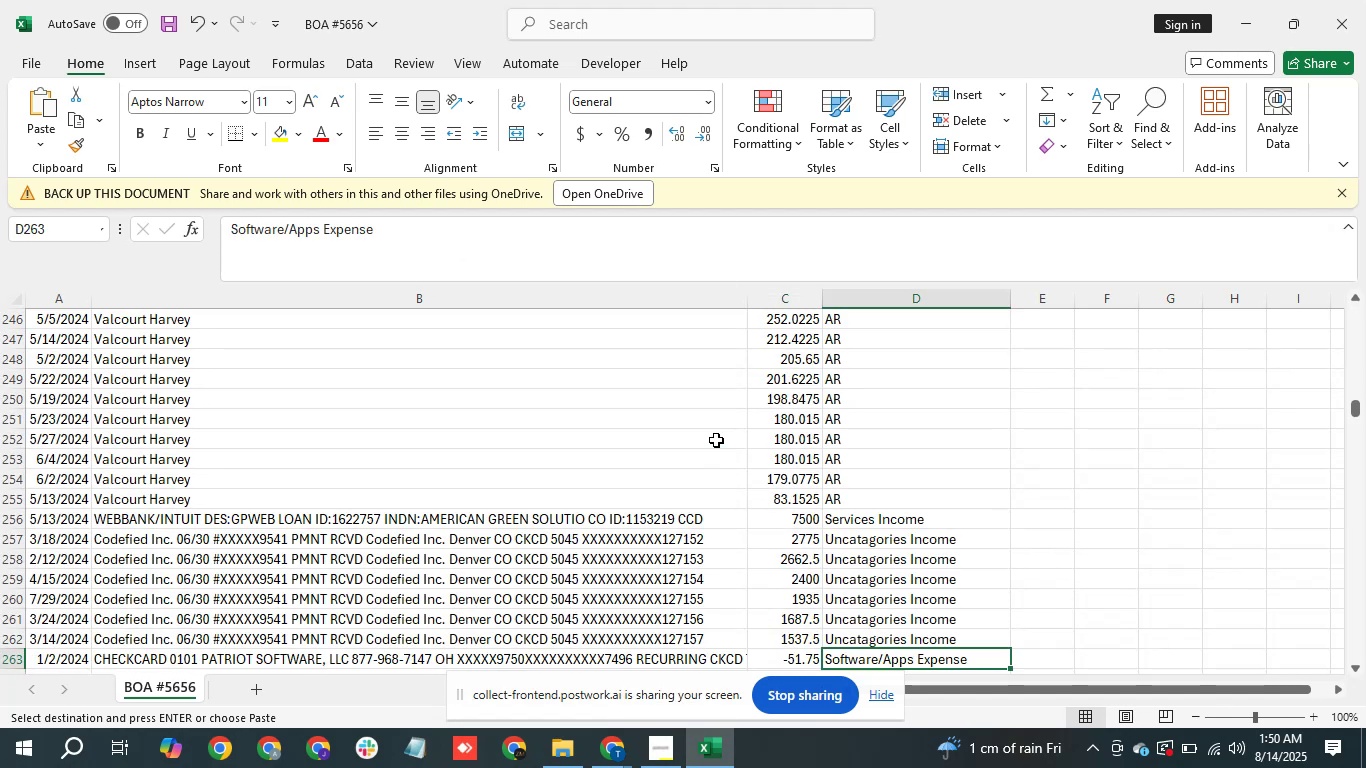 
key(ArrowDown)
 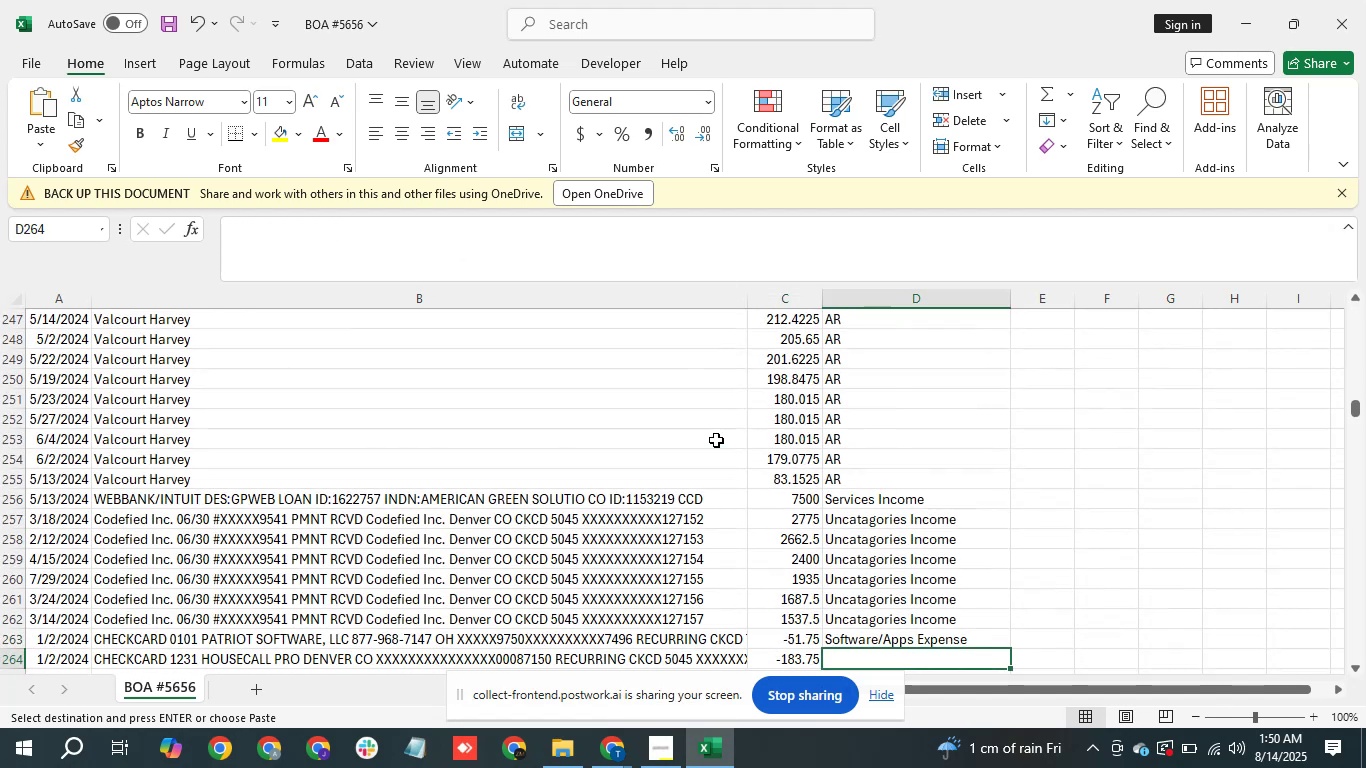 
key(ArrowDown)
 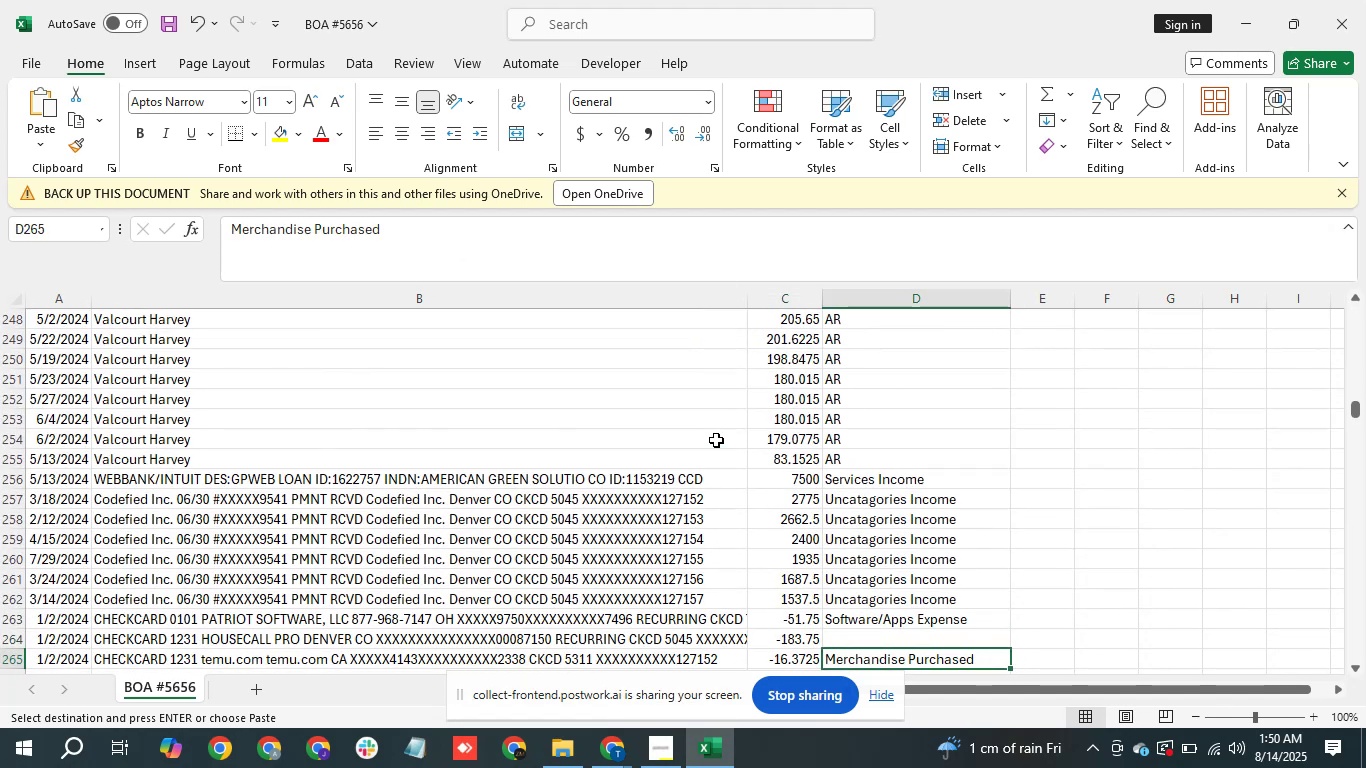 
key(ArrowDown)
 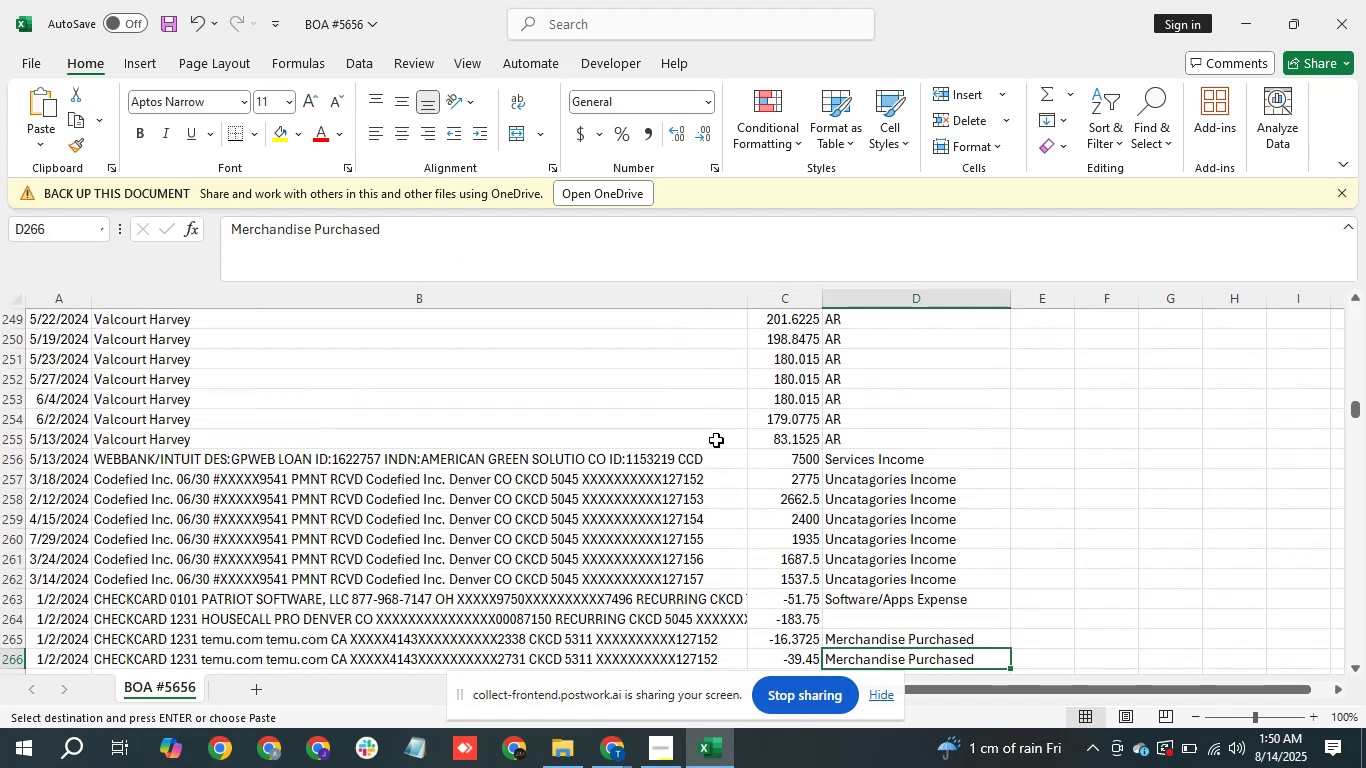 
key(ArrowDown)
 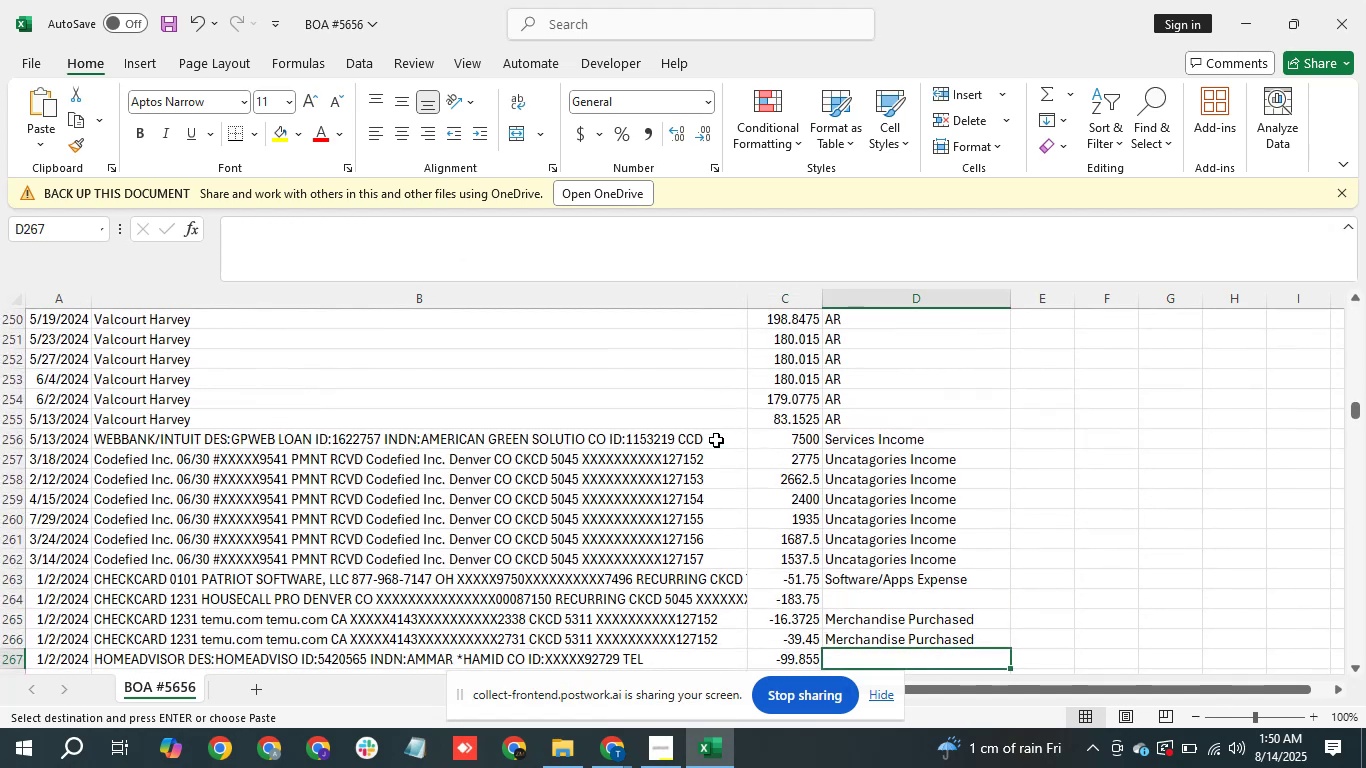 
key(ArrowUp)
 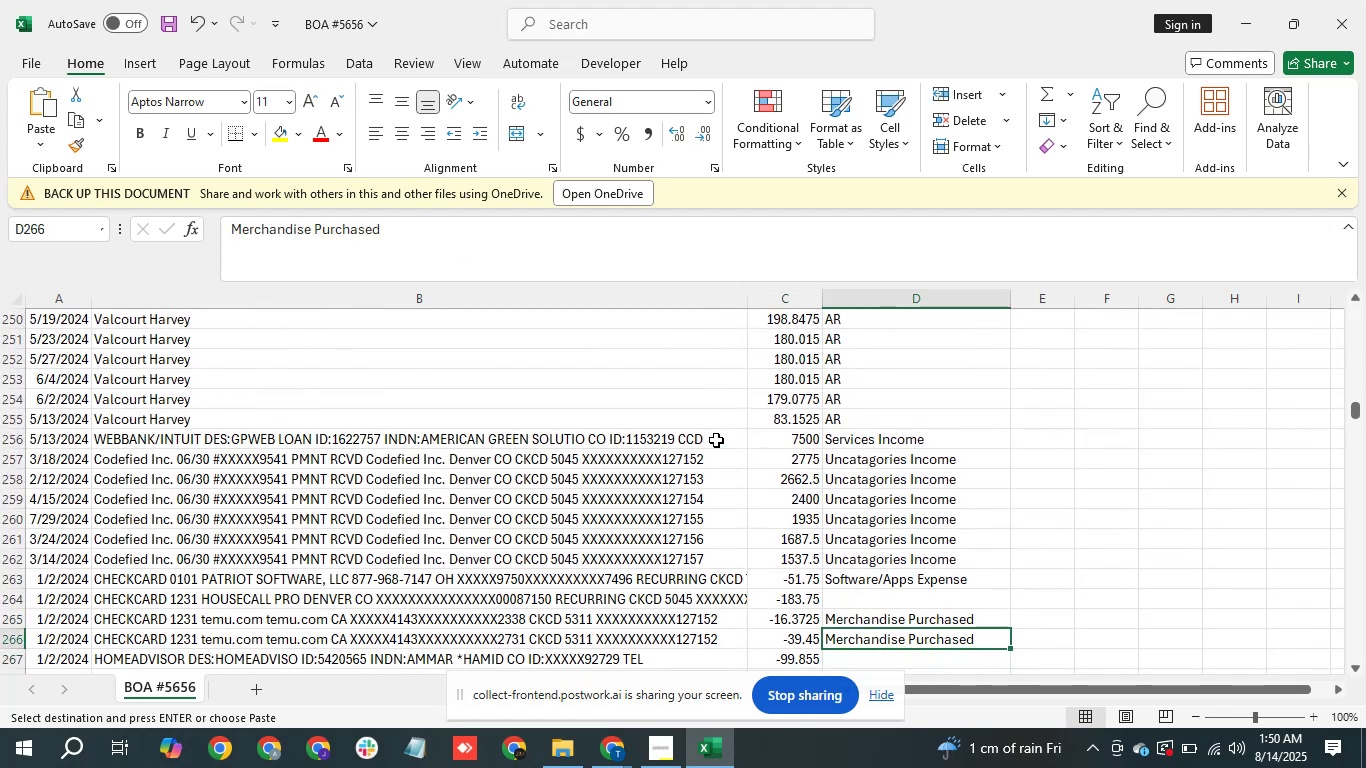 
key(ArrowUp)
 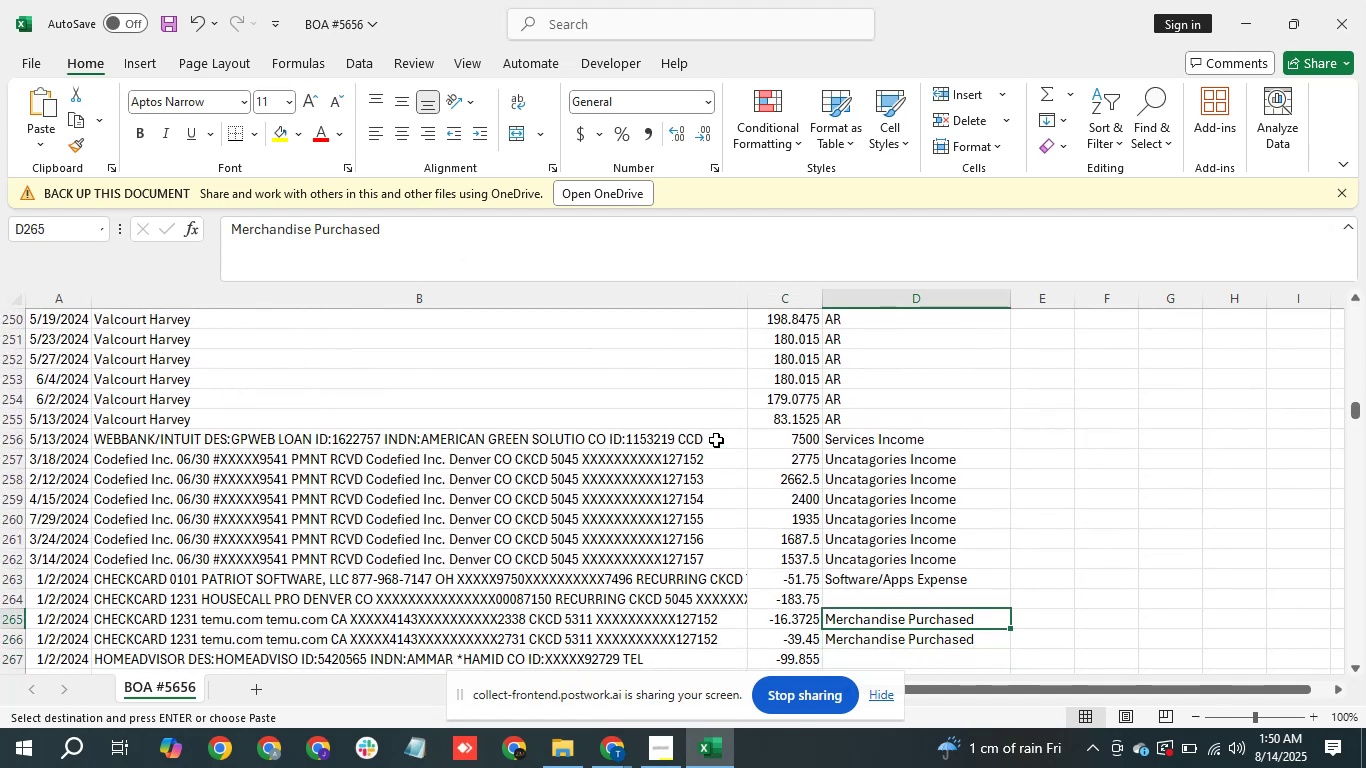 
key(ArrowUp)
 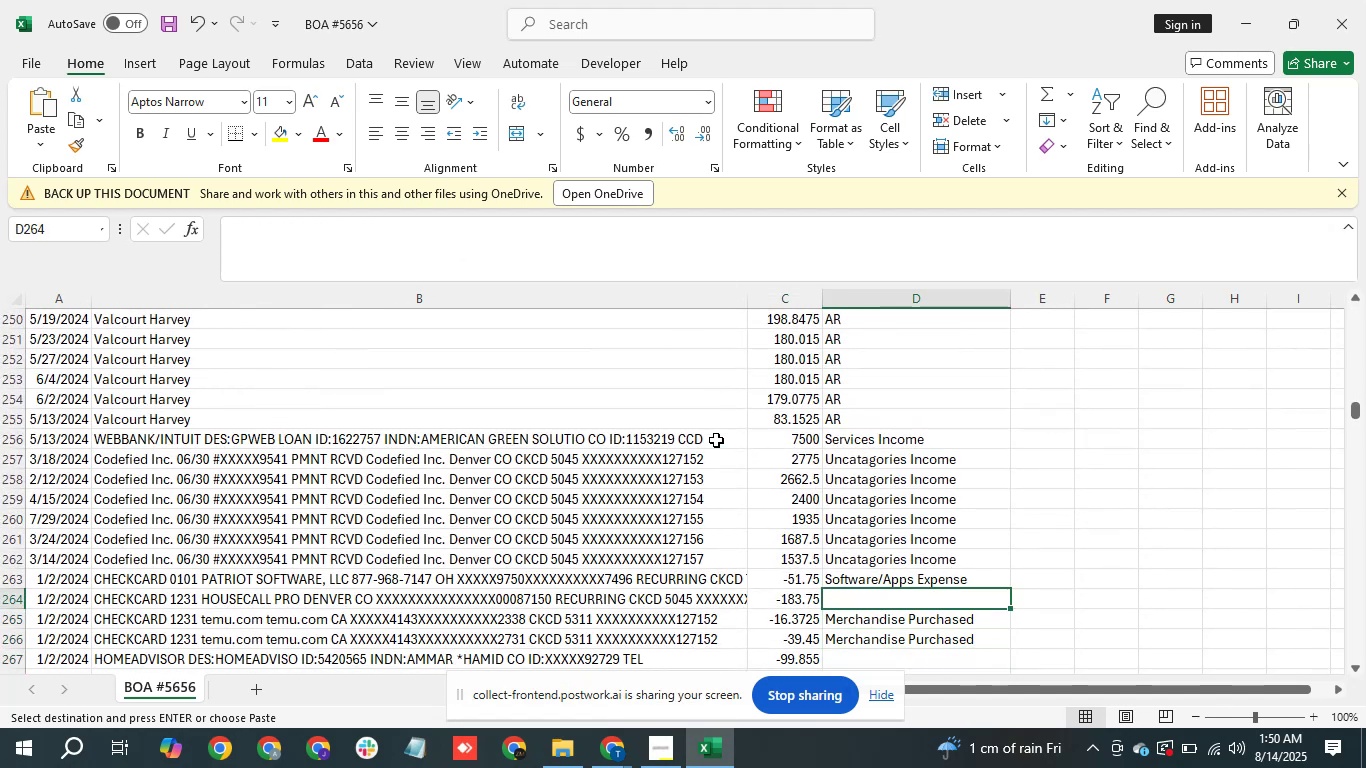 
key(ArrowLeft)
 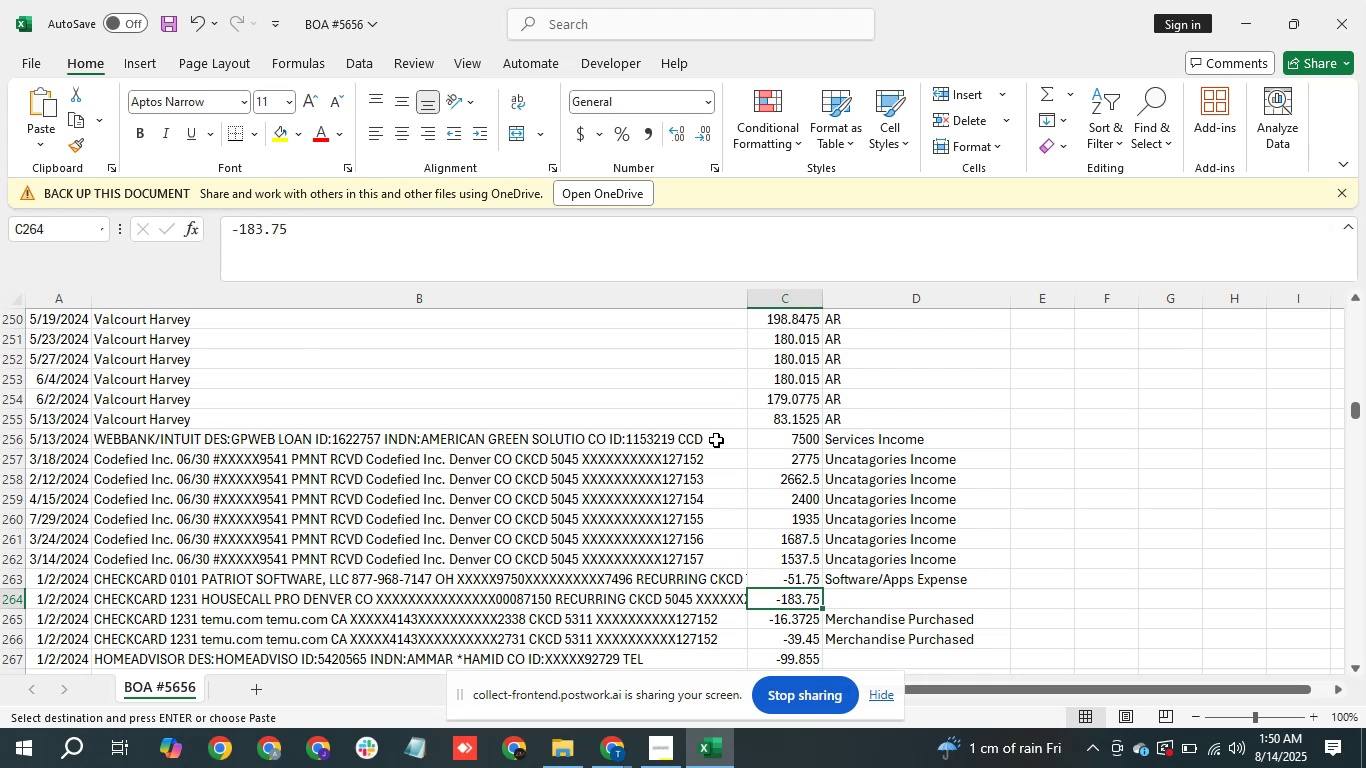 
key(ArrowLeft)
 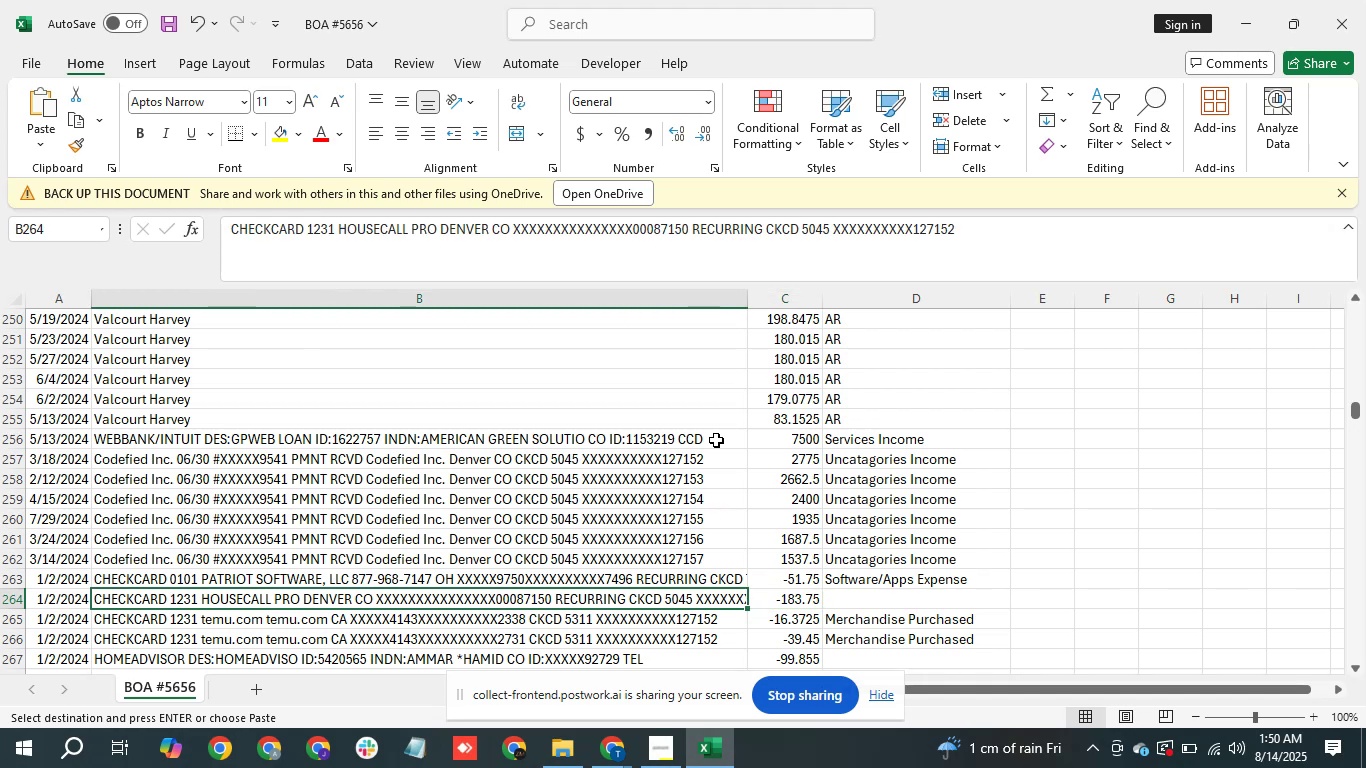 
key(ArrowRight)
 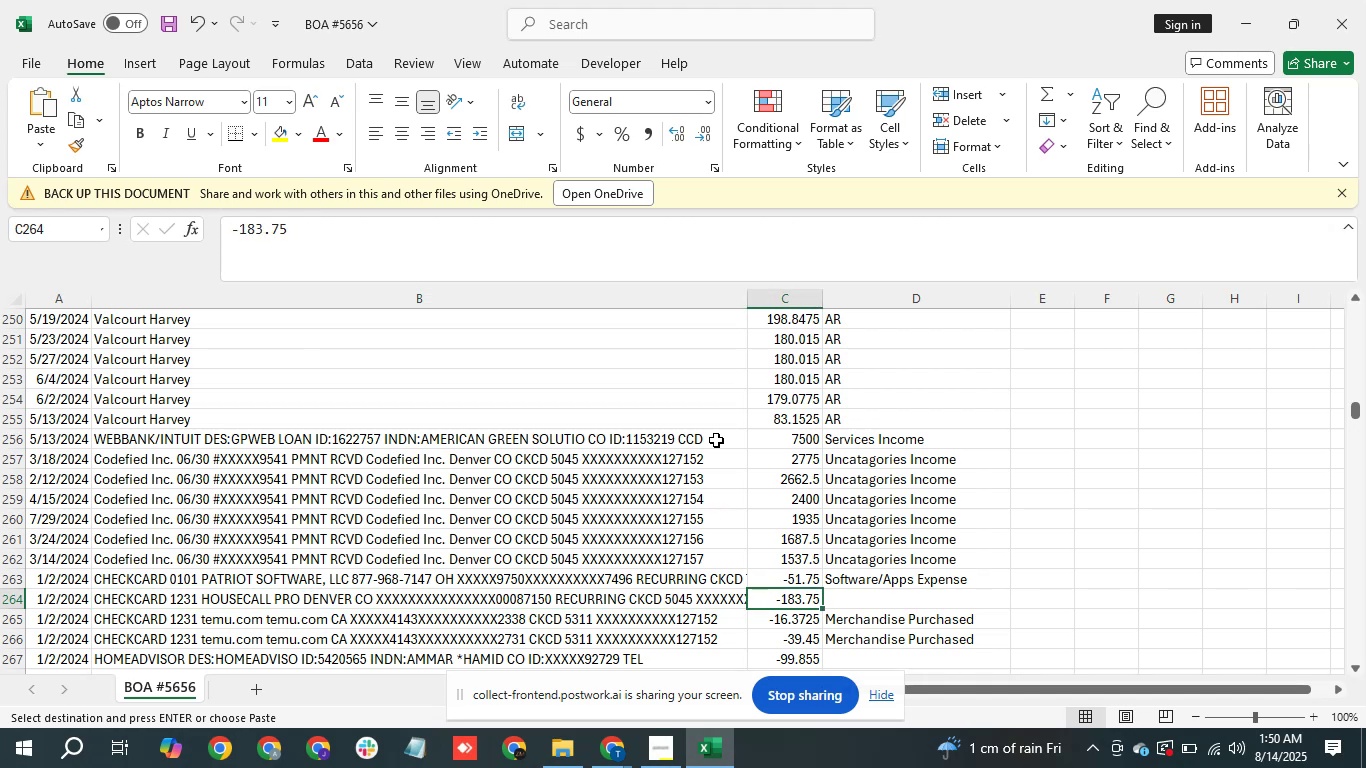 
key(ArrowRight)
 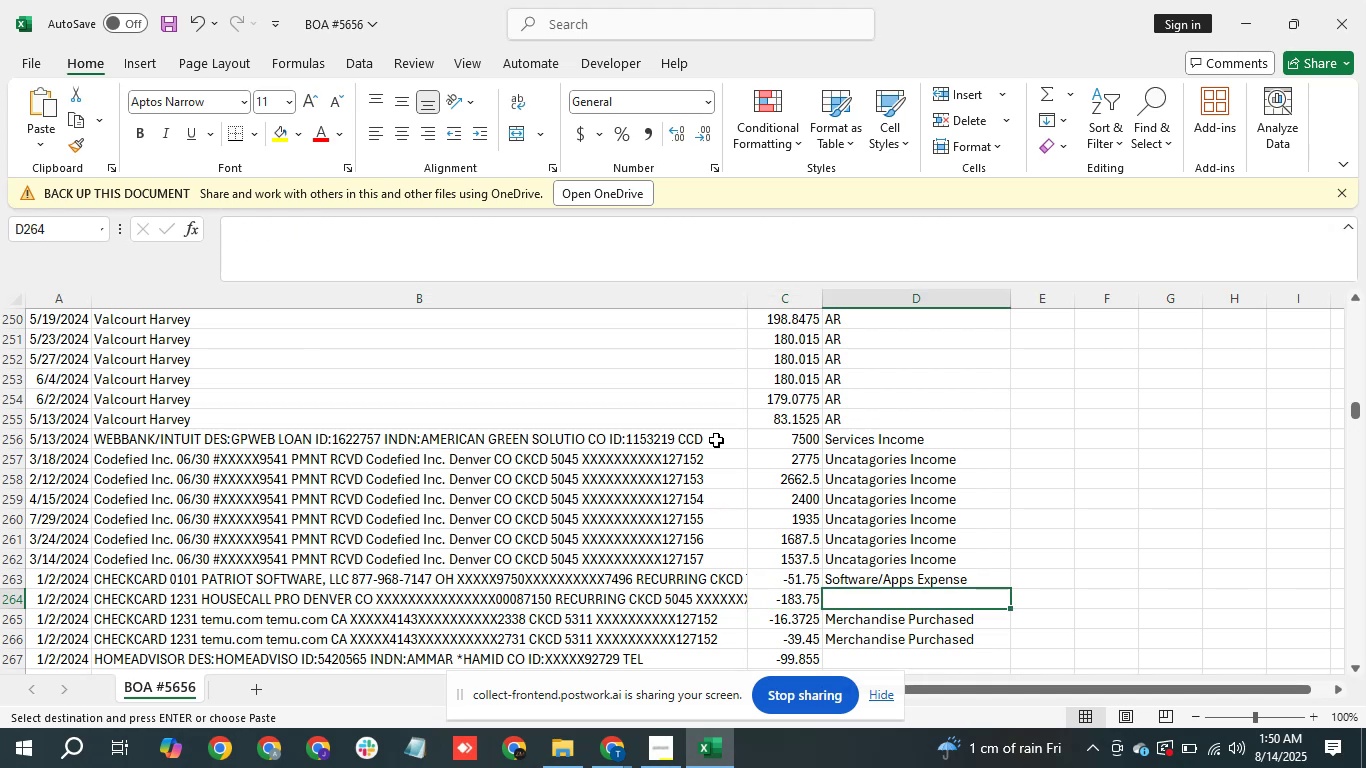 
key(ArrowLeft)
 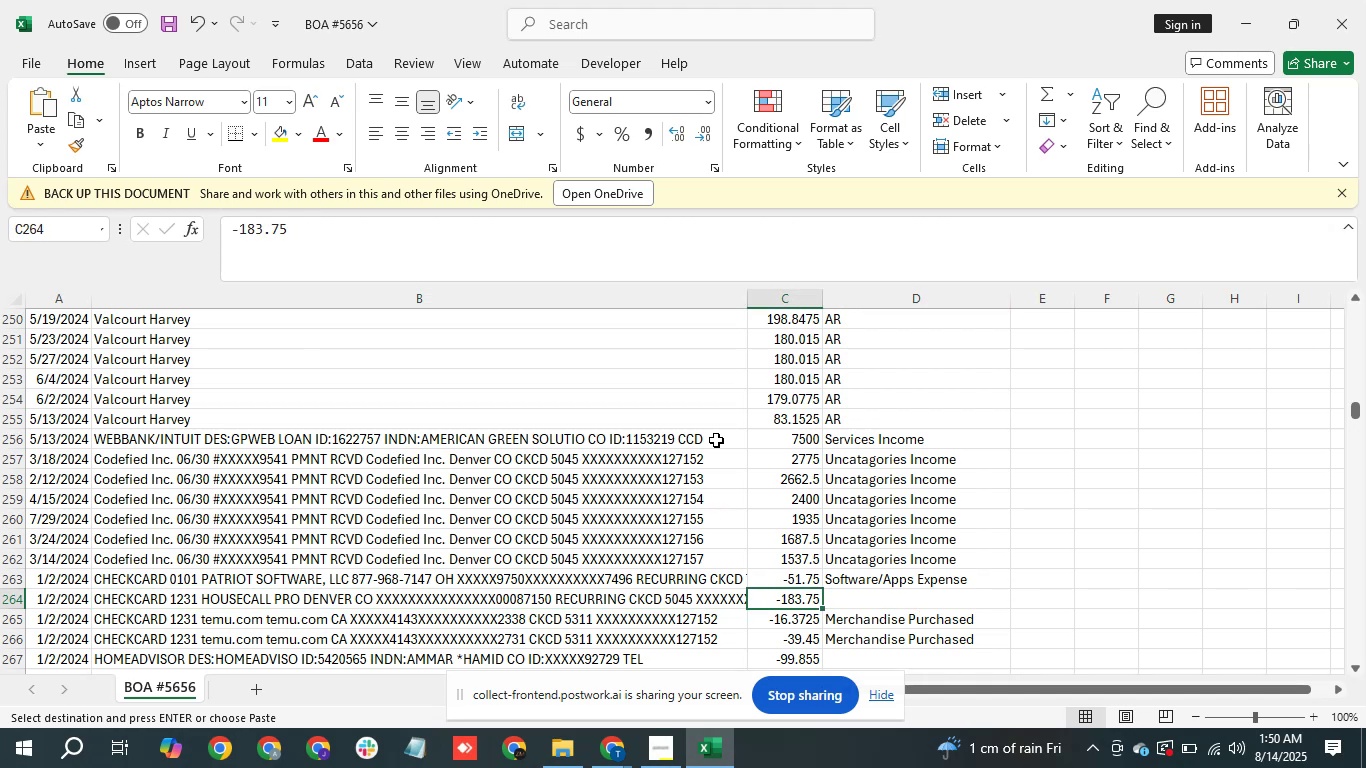 
key(ArrowLeft)
 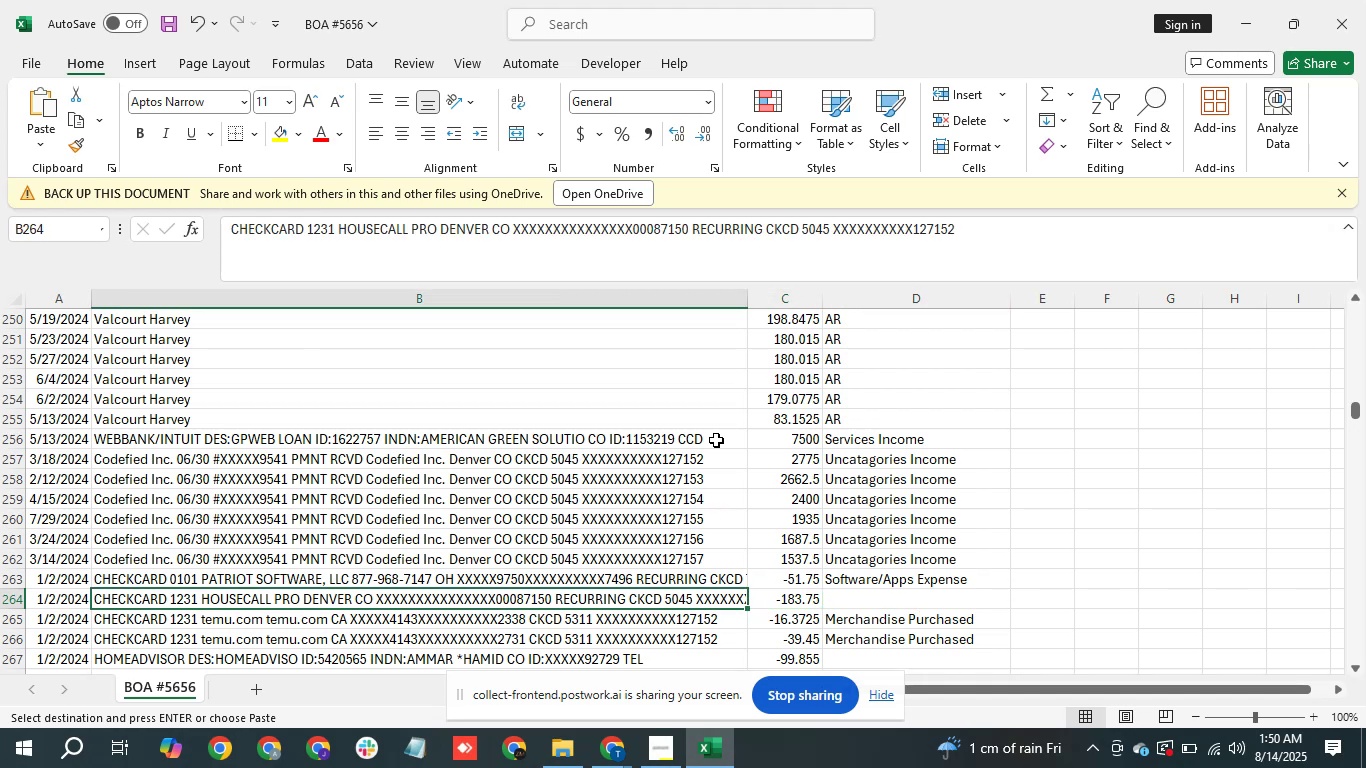 
key(Control+C)
 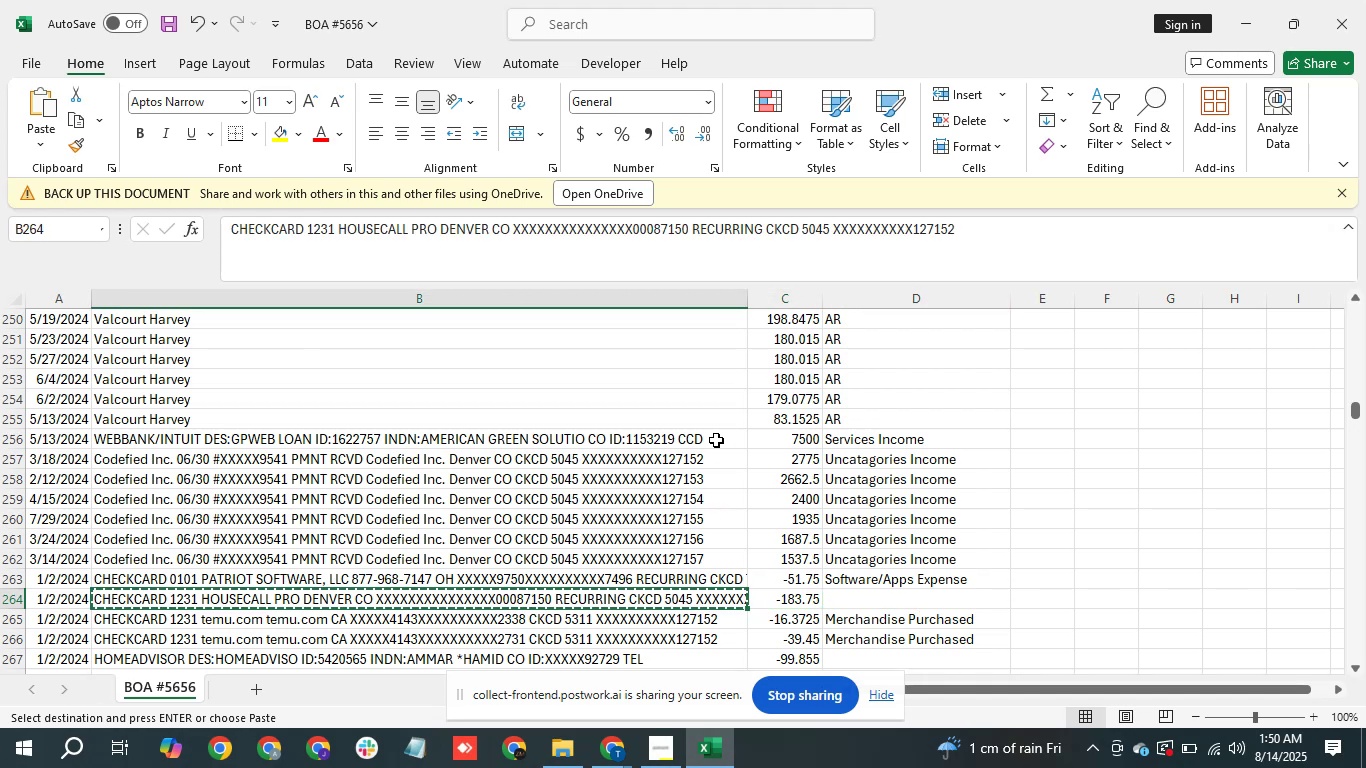 
key(Alt+Tab)
 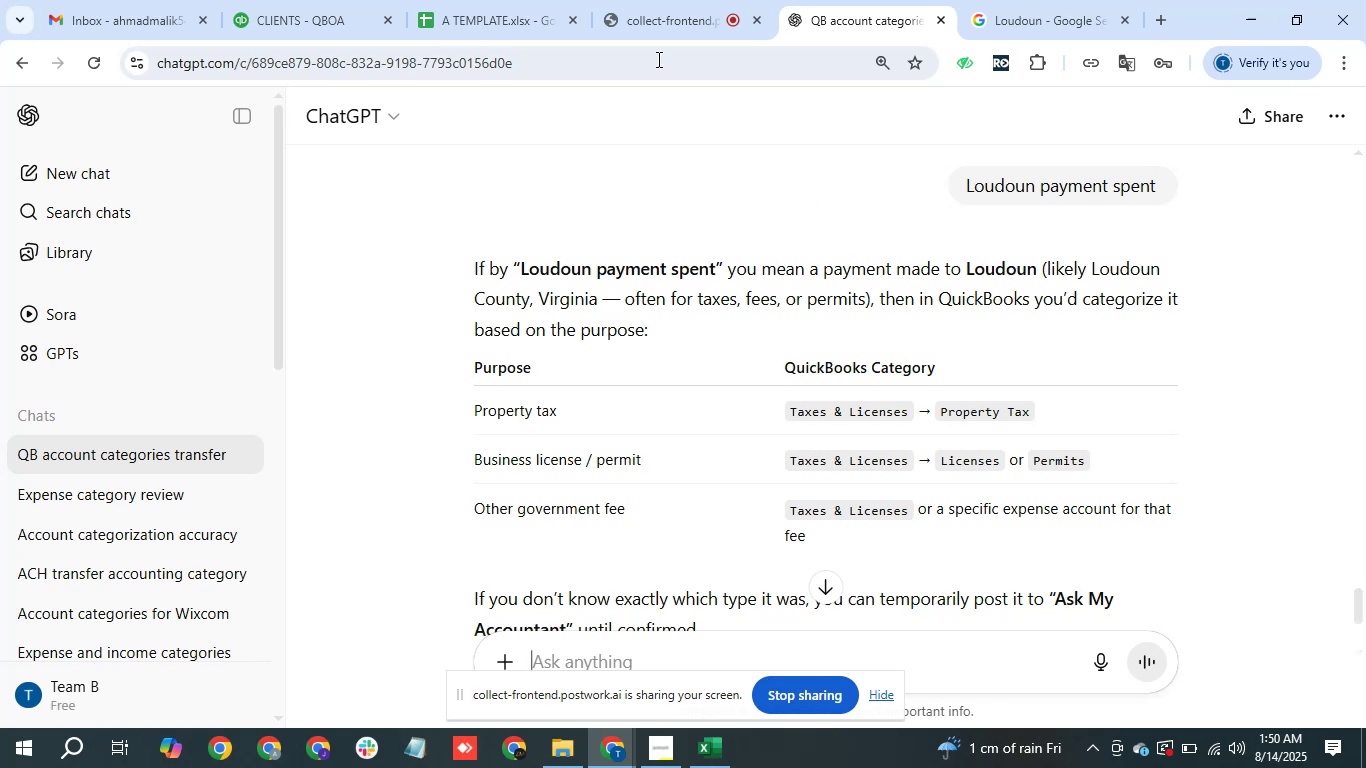 
left_click([1033, 0])
 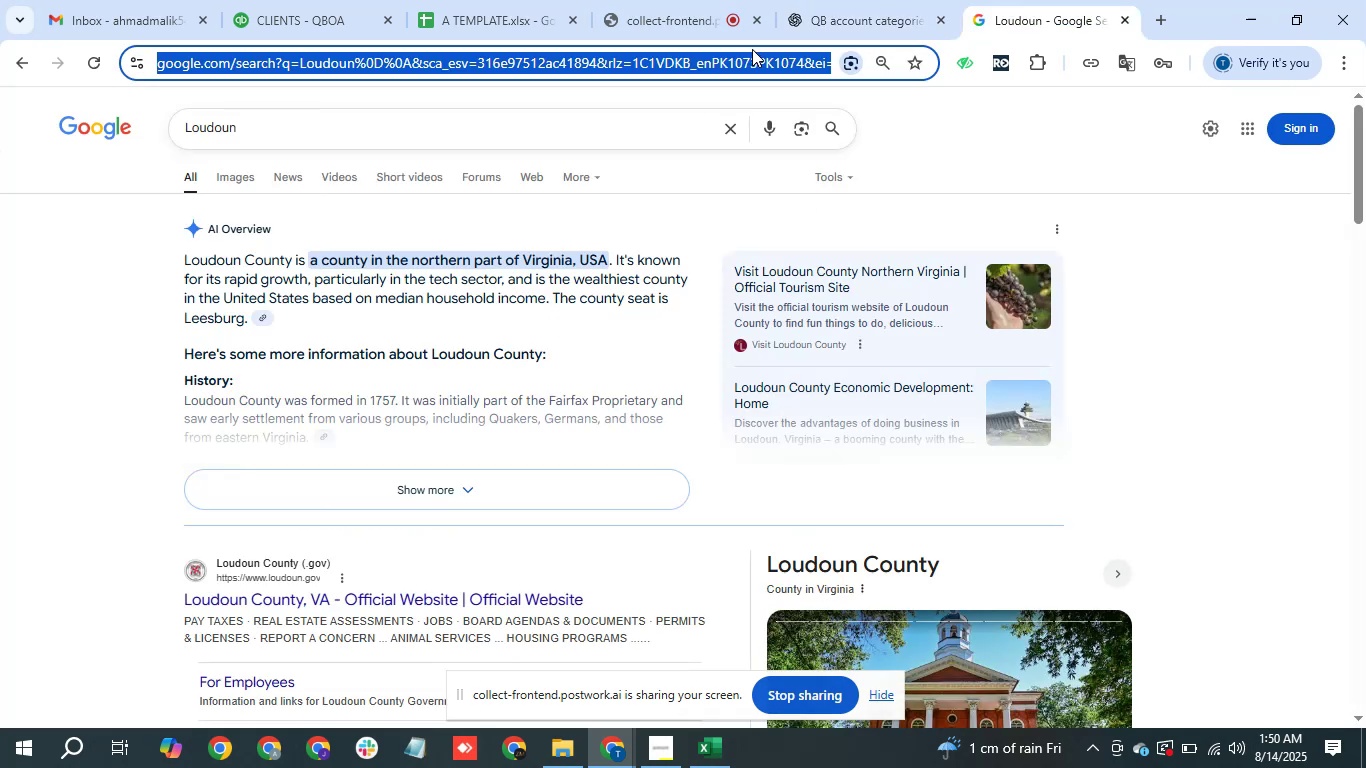 
key(Control+A)
 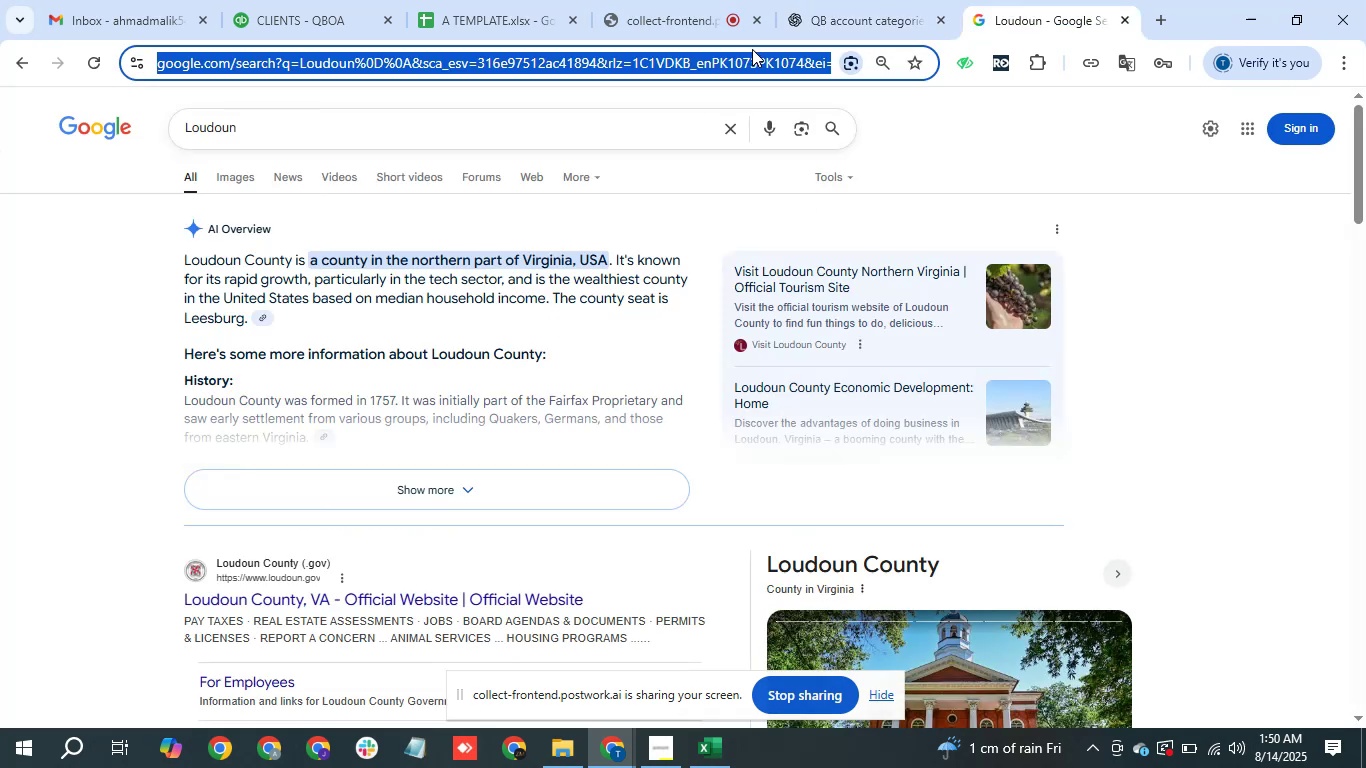 
key(Control+V)
 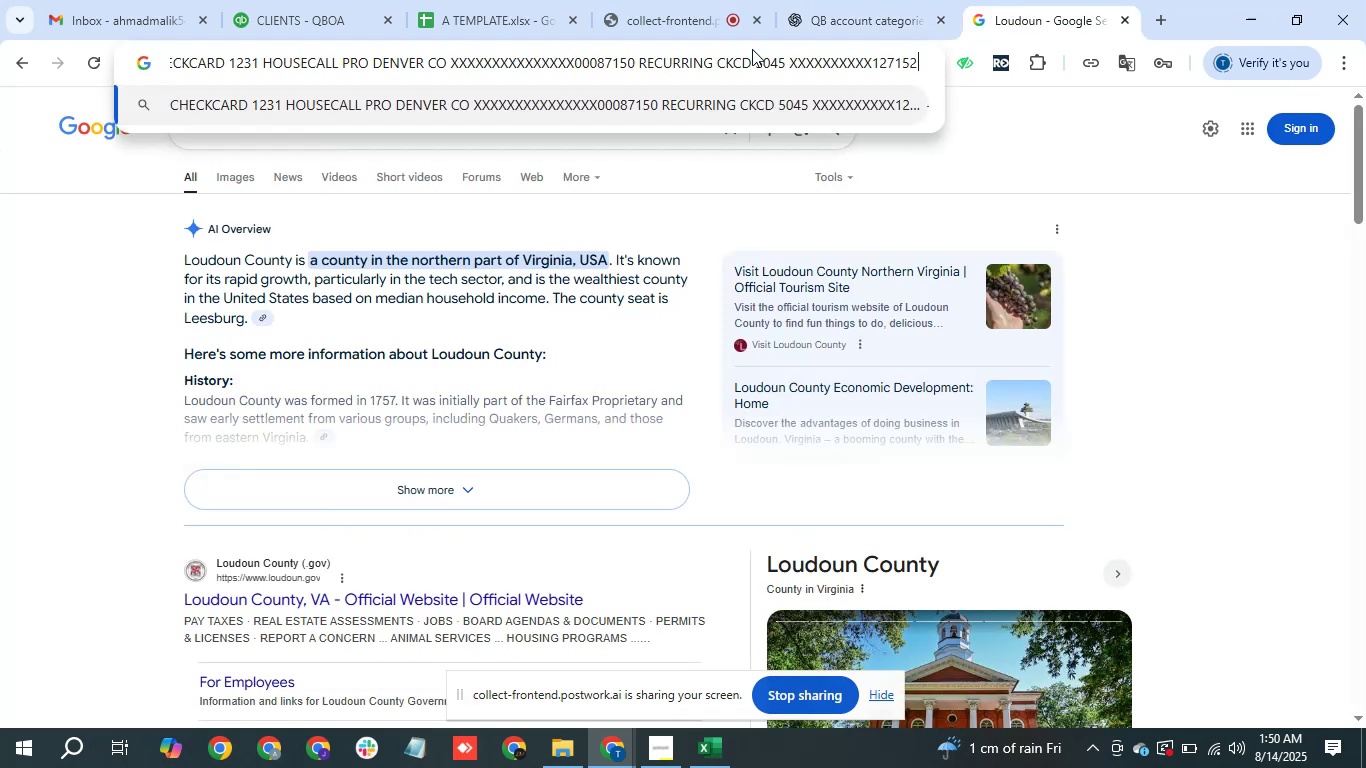 
key(Enter)
 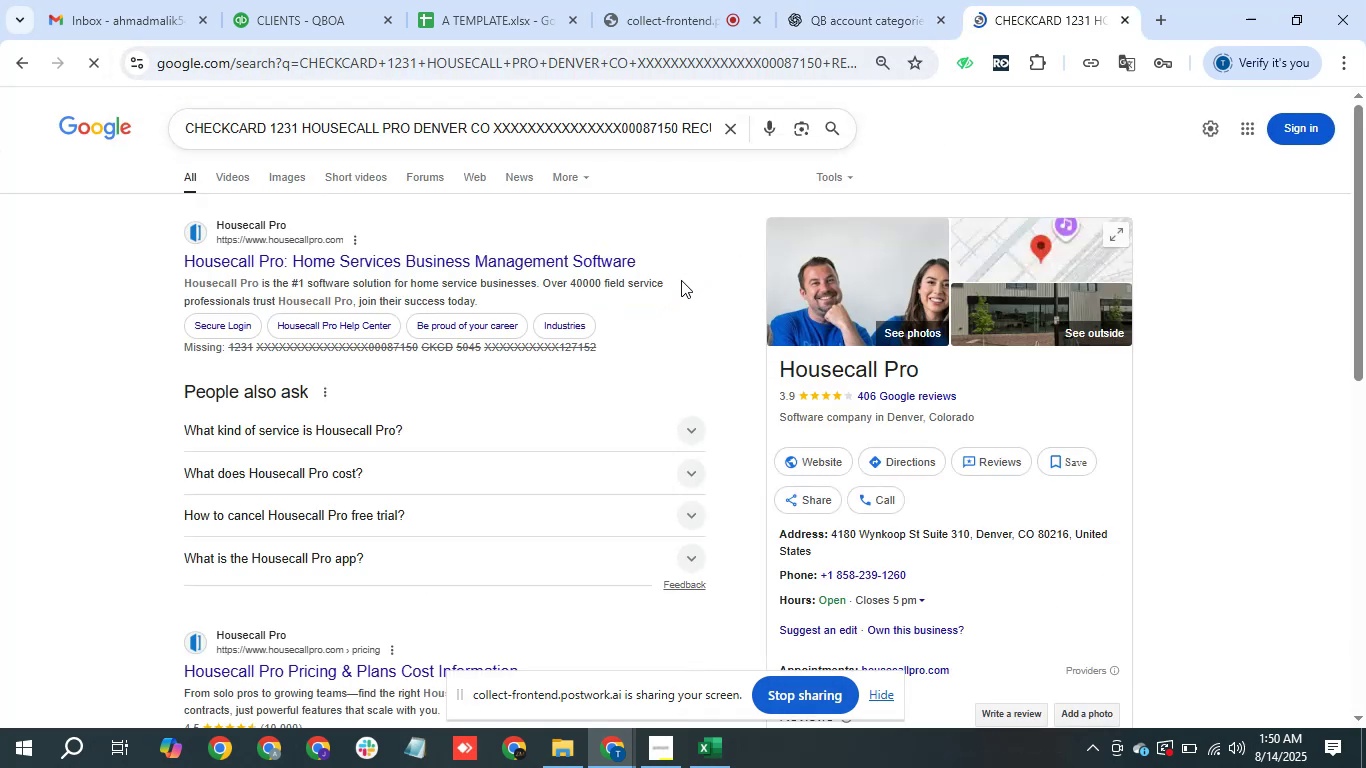 
wait(5.9)
 